 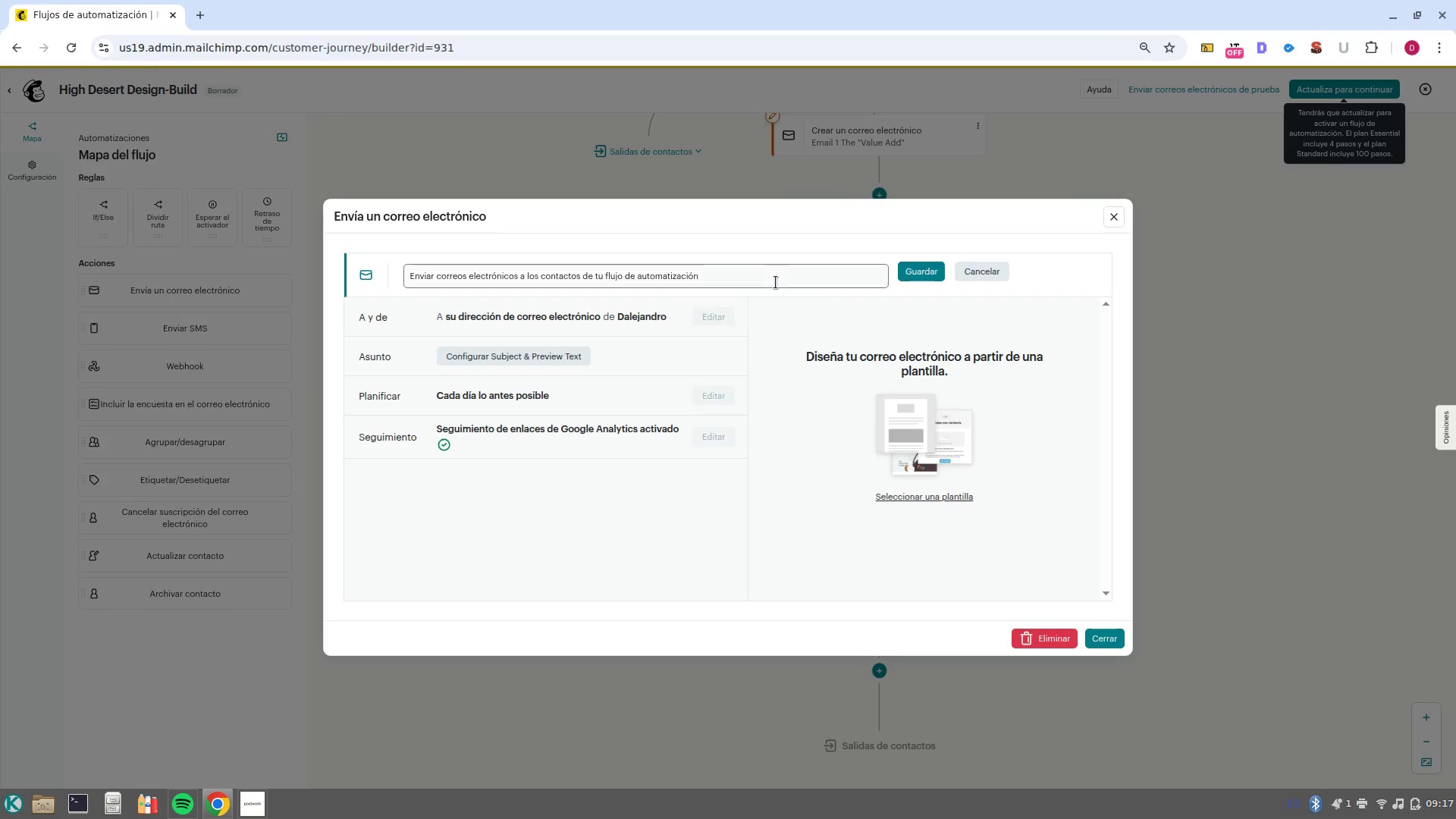 
double_click([570, 279])
 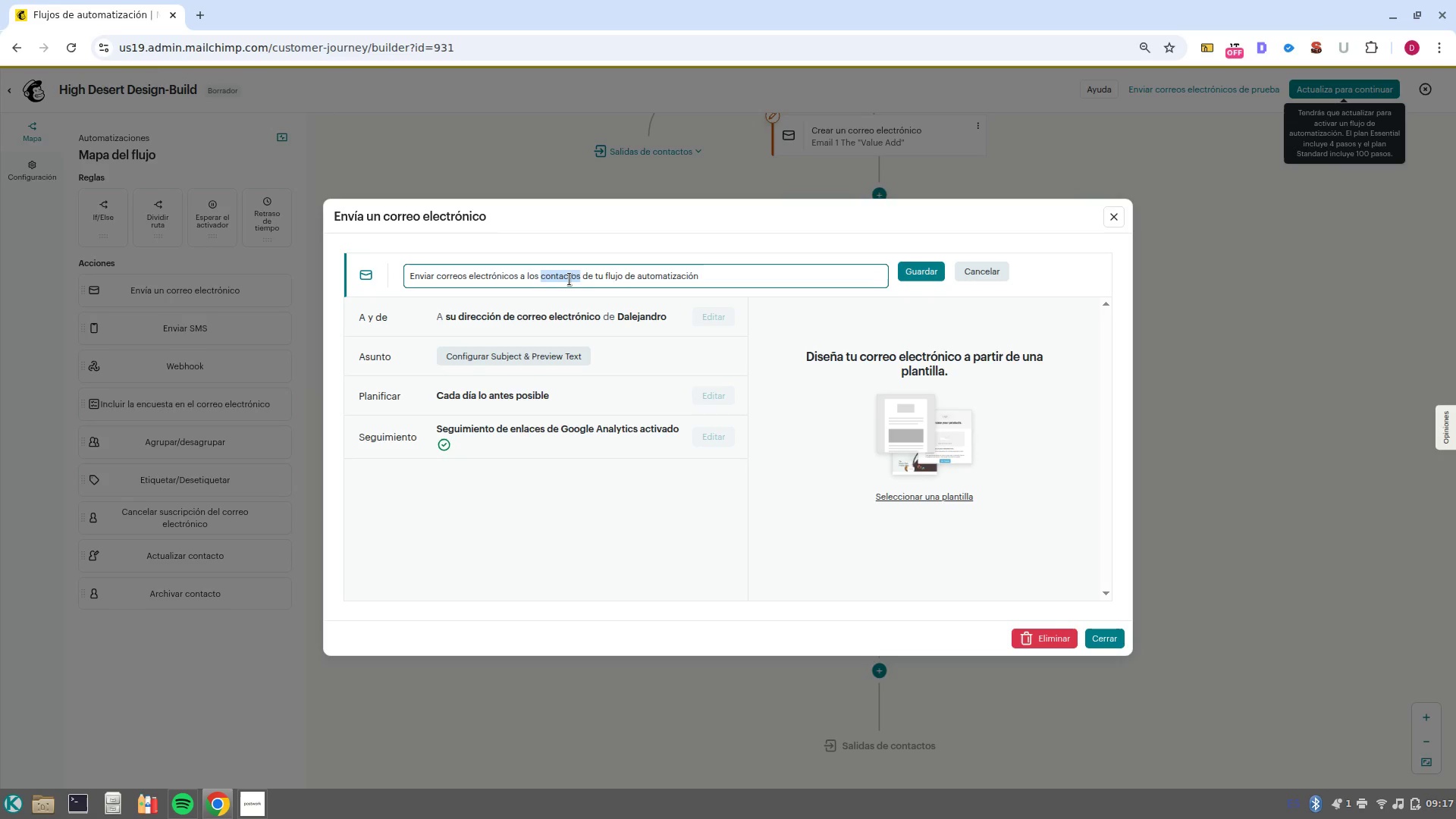 
triple_click([570, 279])
 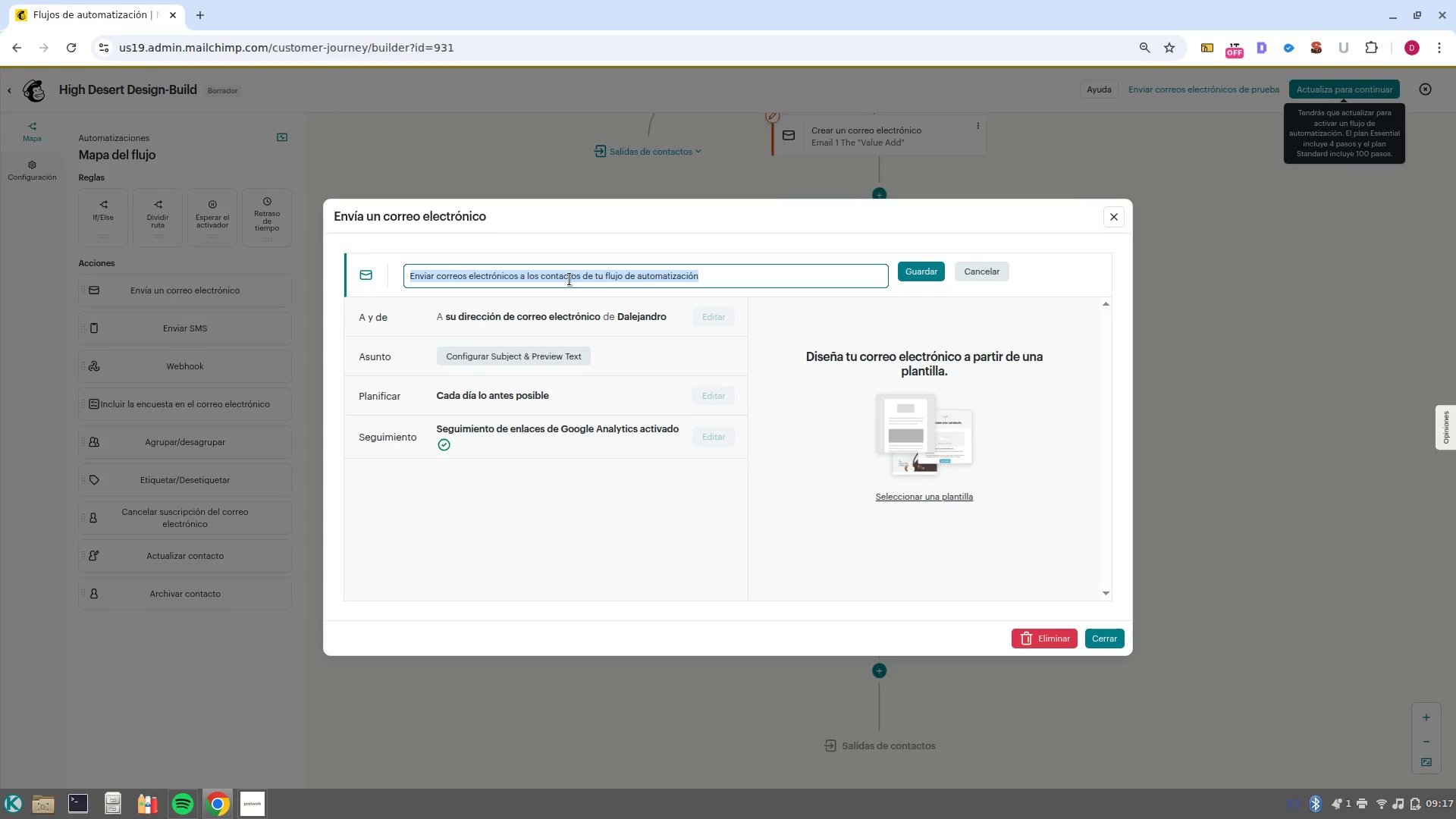 
key(Backspace)
 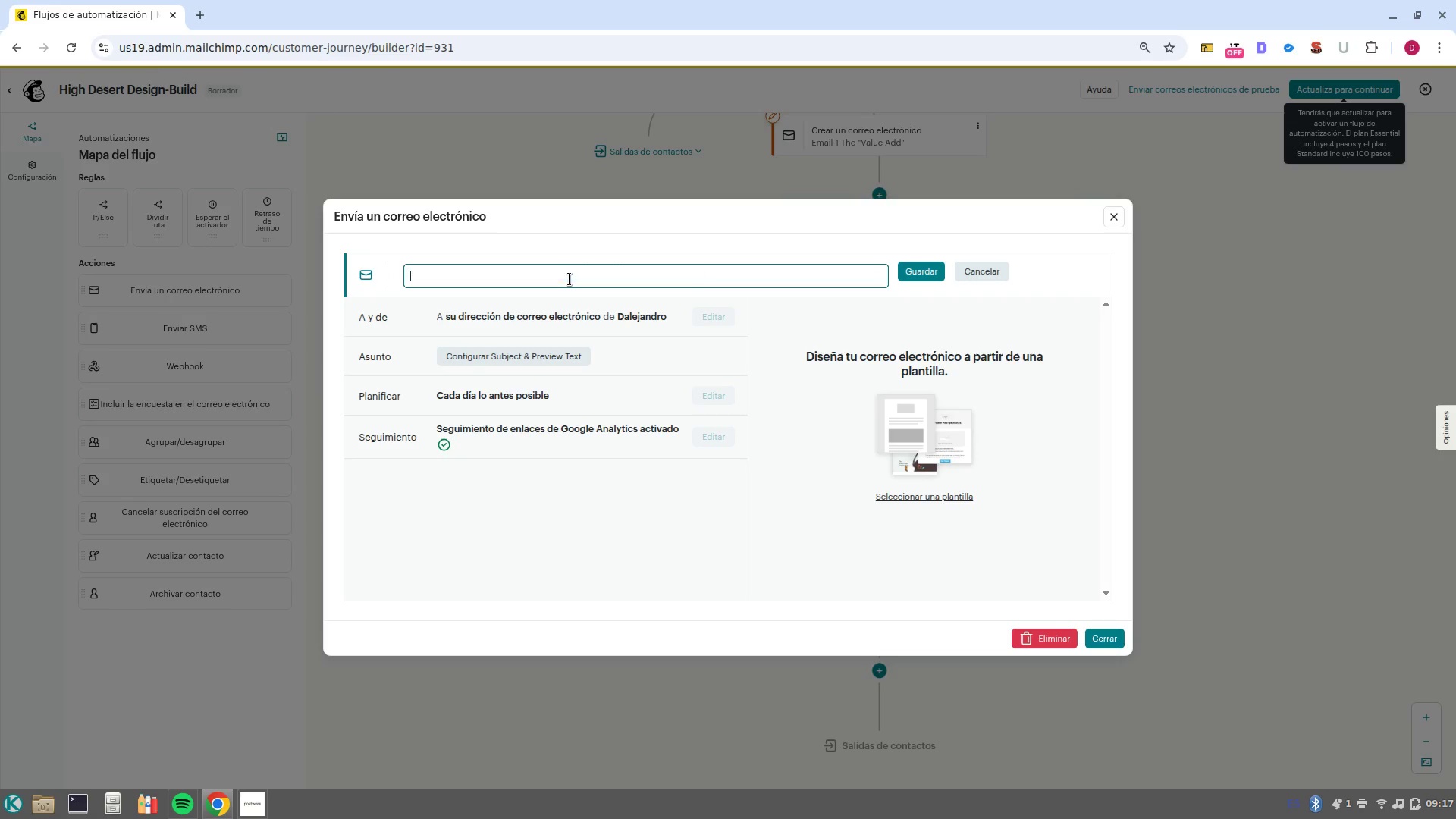 
key(Control+ControlLeft)
 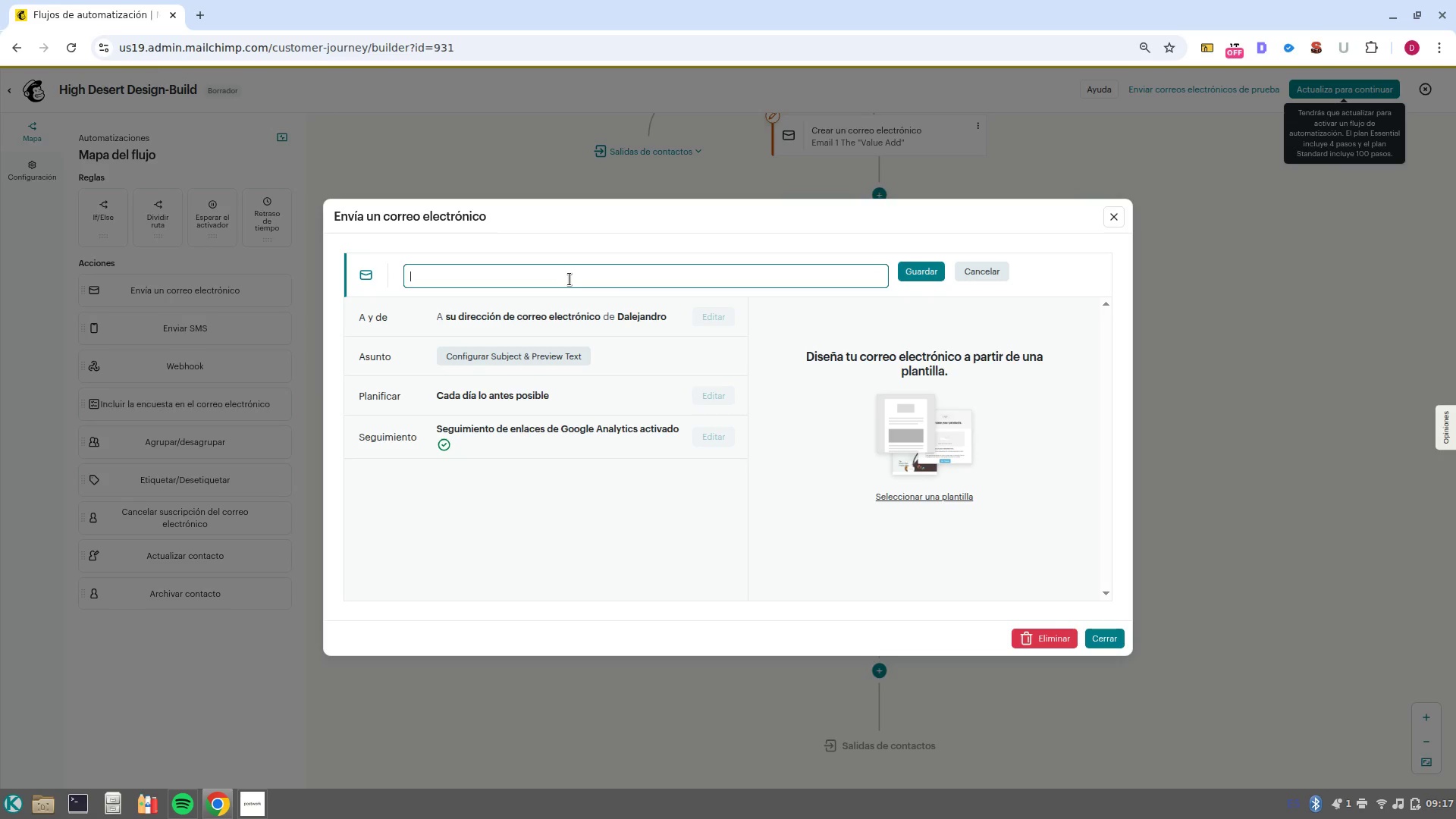 
type(Email 3> )
 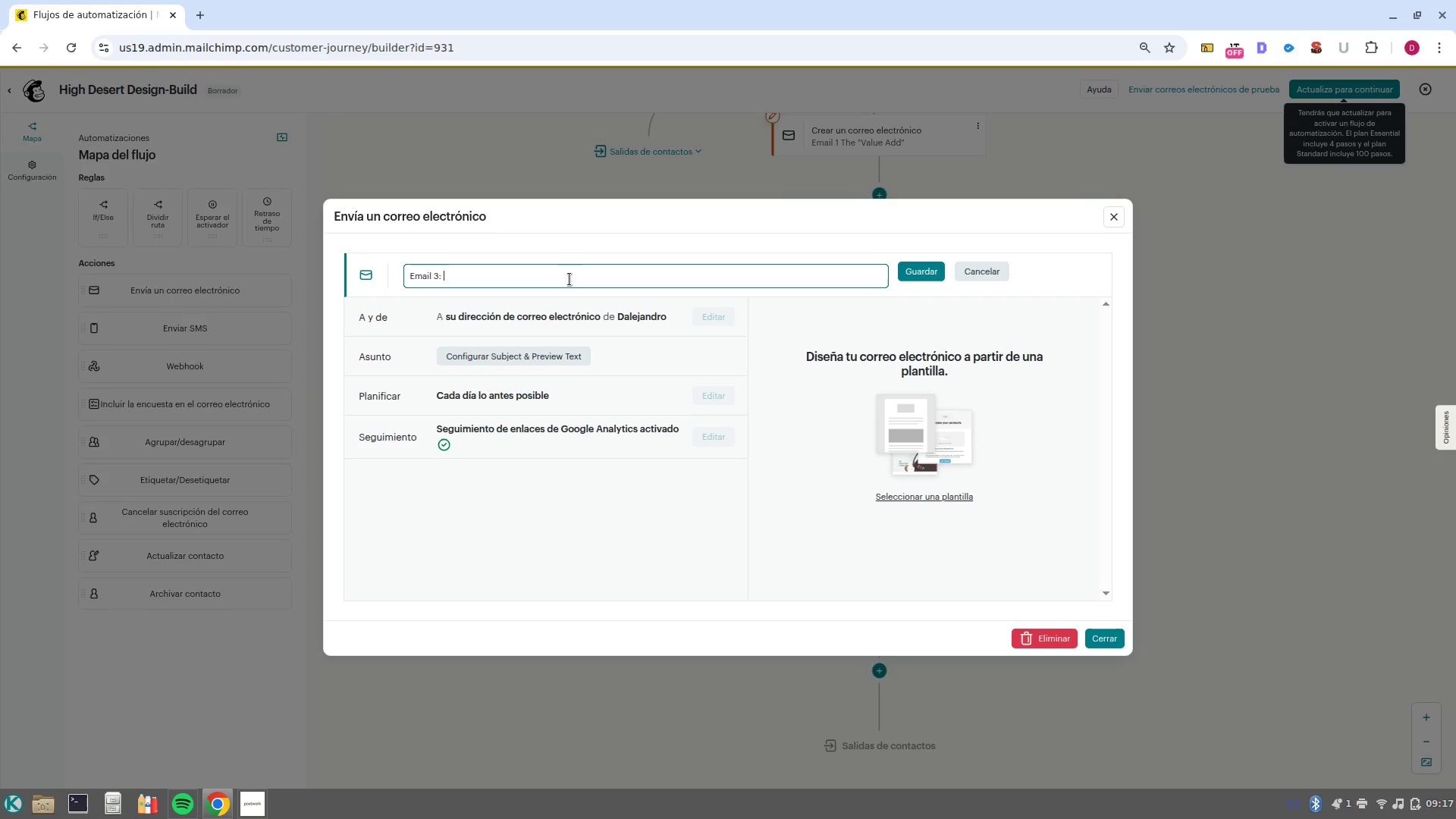 
key(Control+V)
 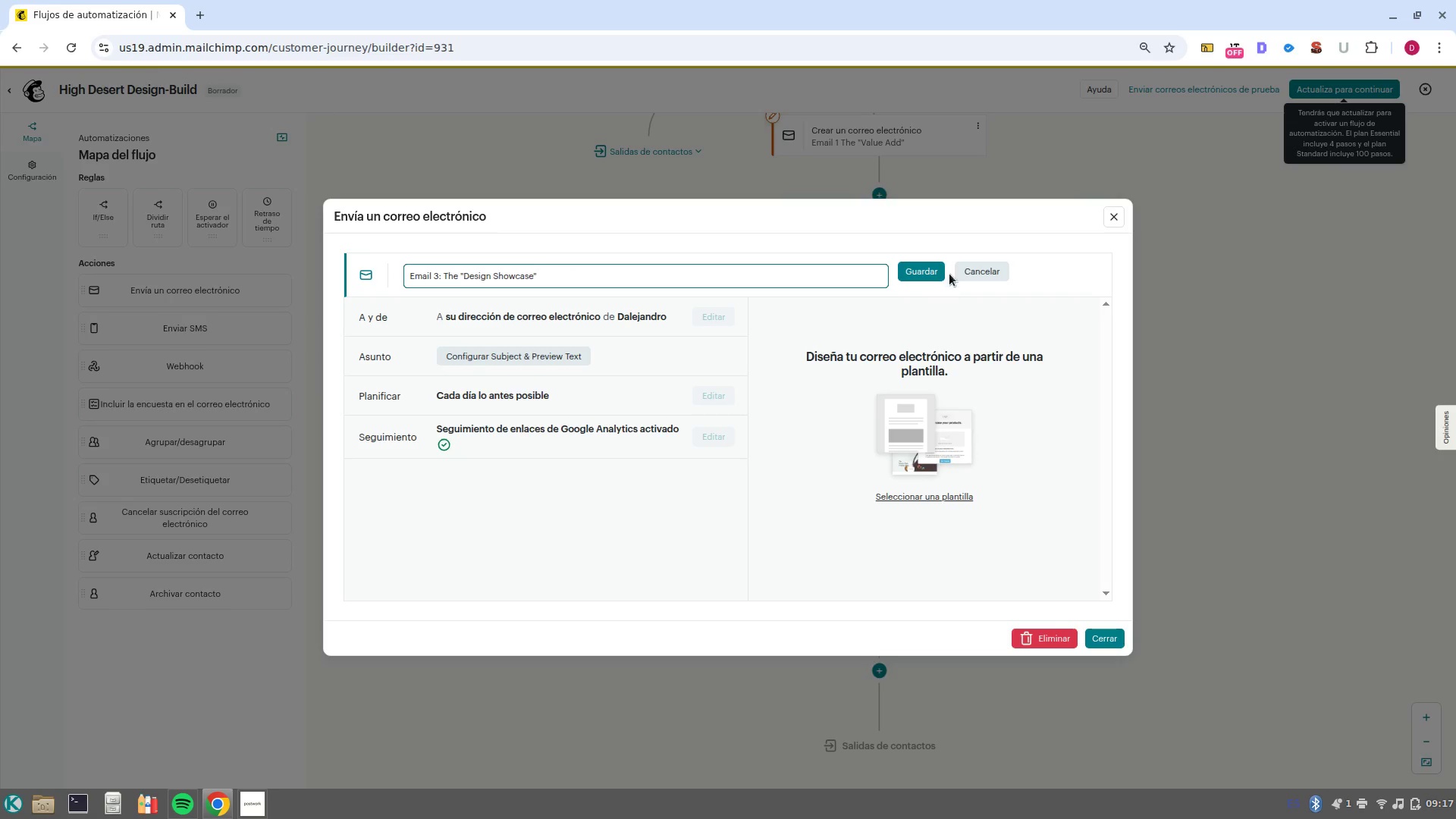 
left_click_drag(start_coordinate=[882, 271], to_coordinate=[887, 270])
 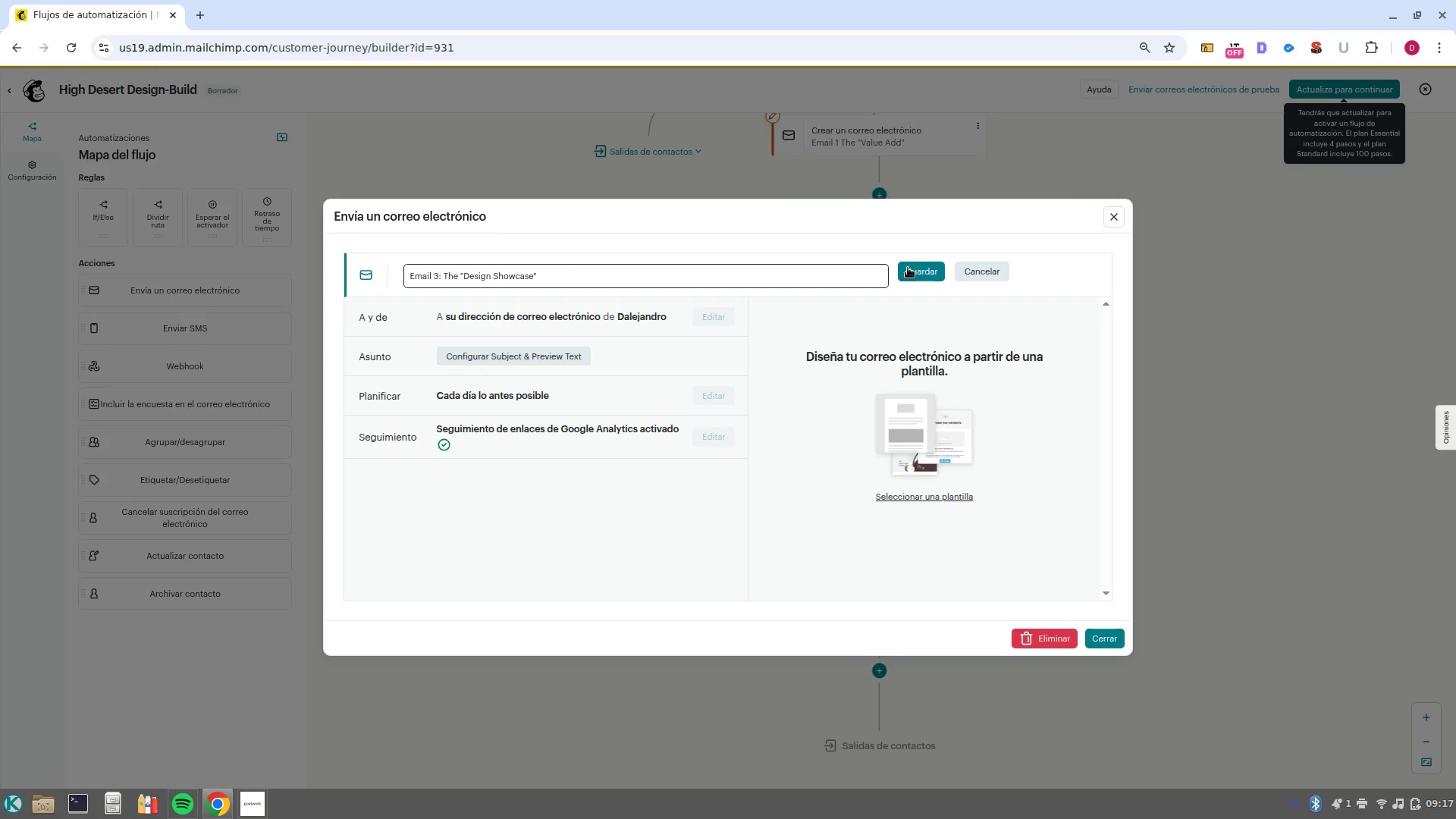 
left_click([908, 268])
 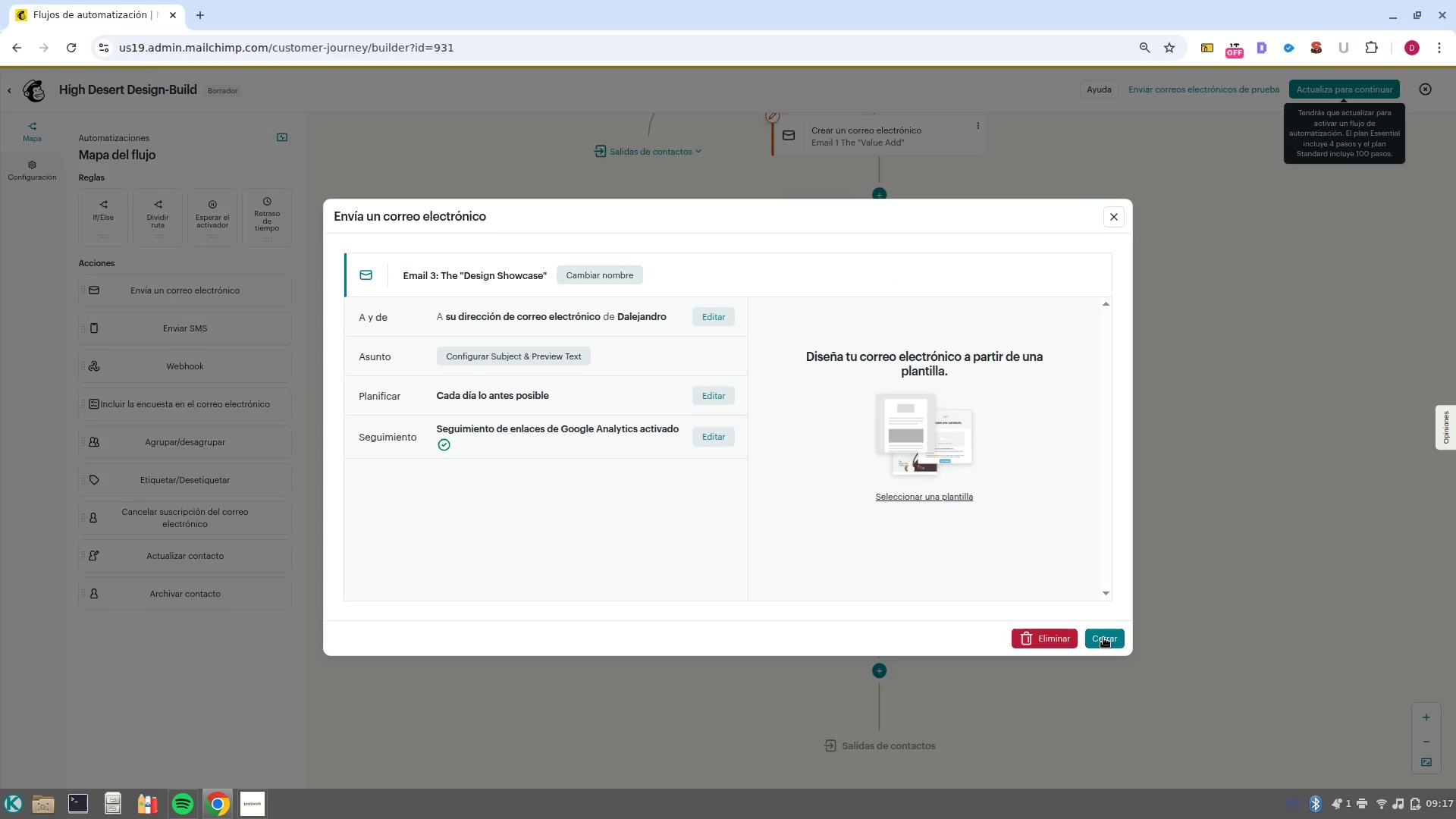 
left_click([1108, 639])
 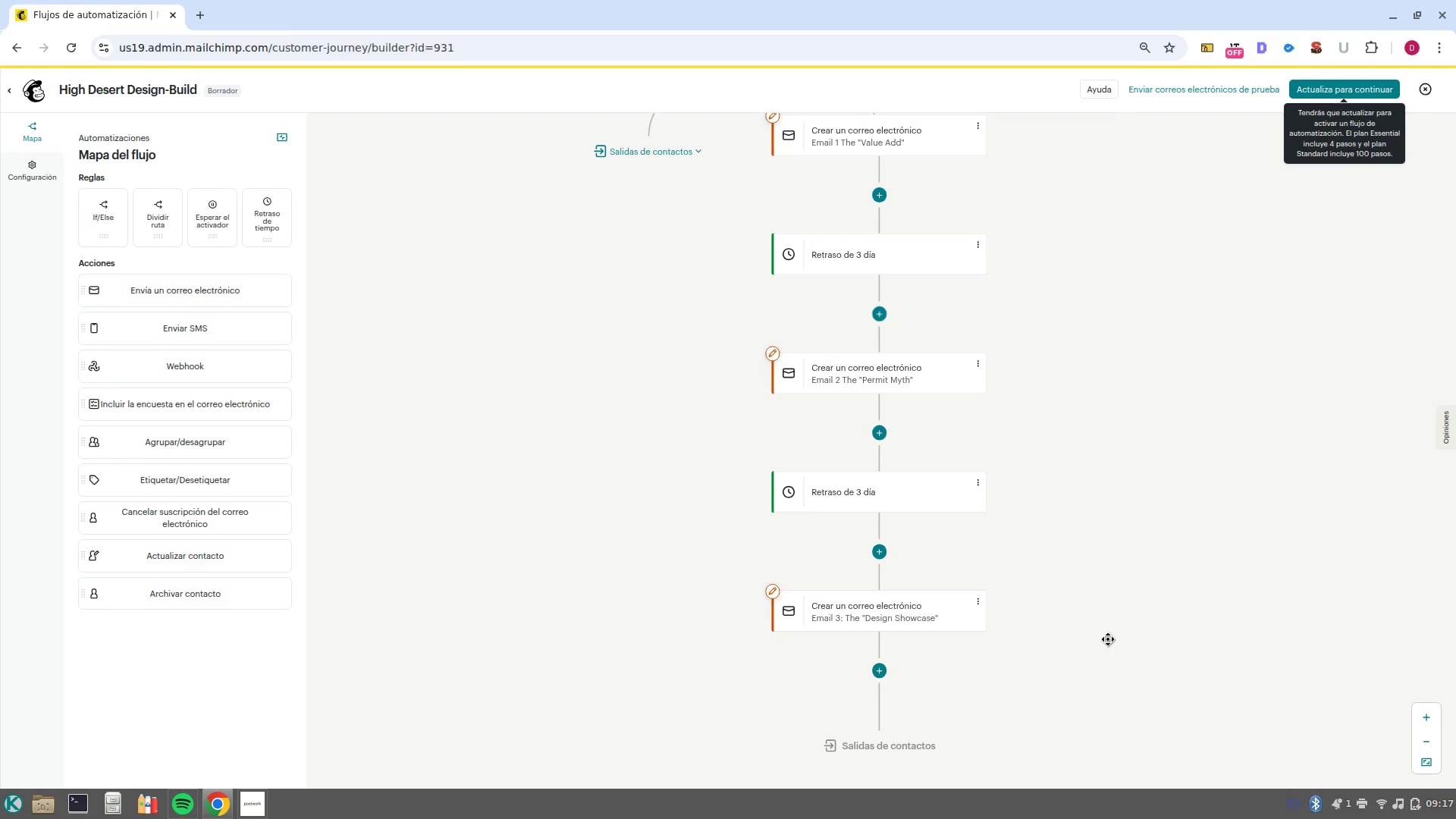 
left_click_drag(start_coordinate=[1116, 615], to_coordinate=[1091, 492])
 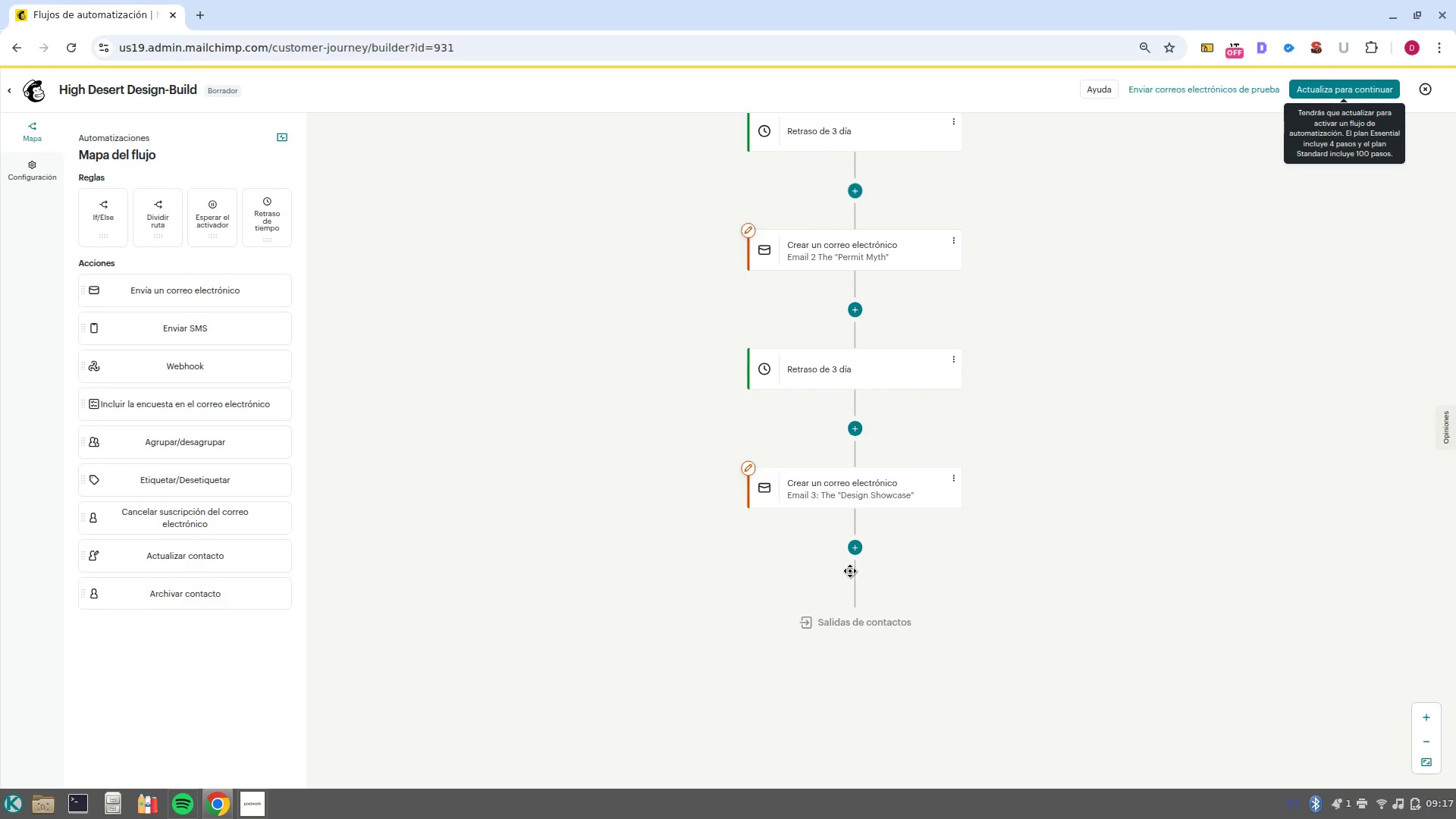 
left_click([856, 561])
 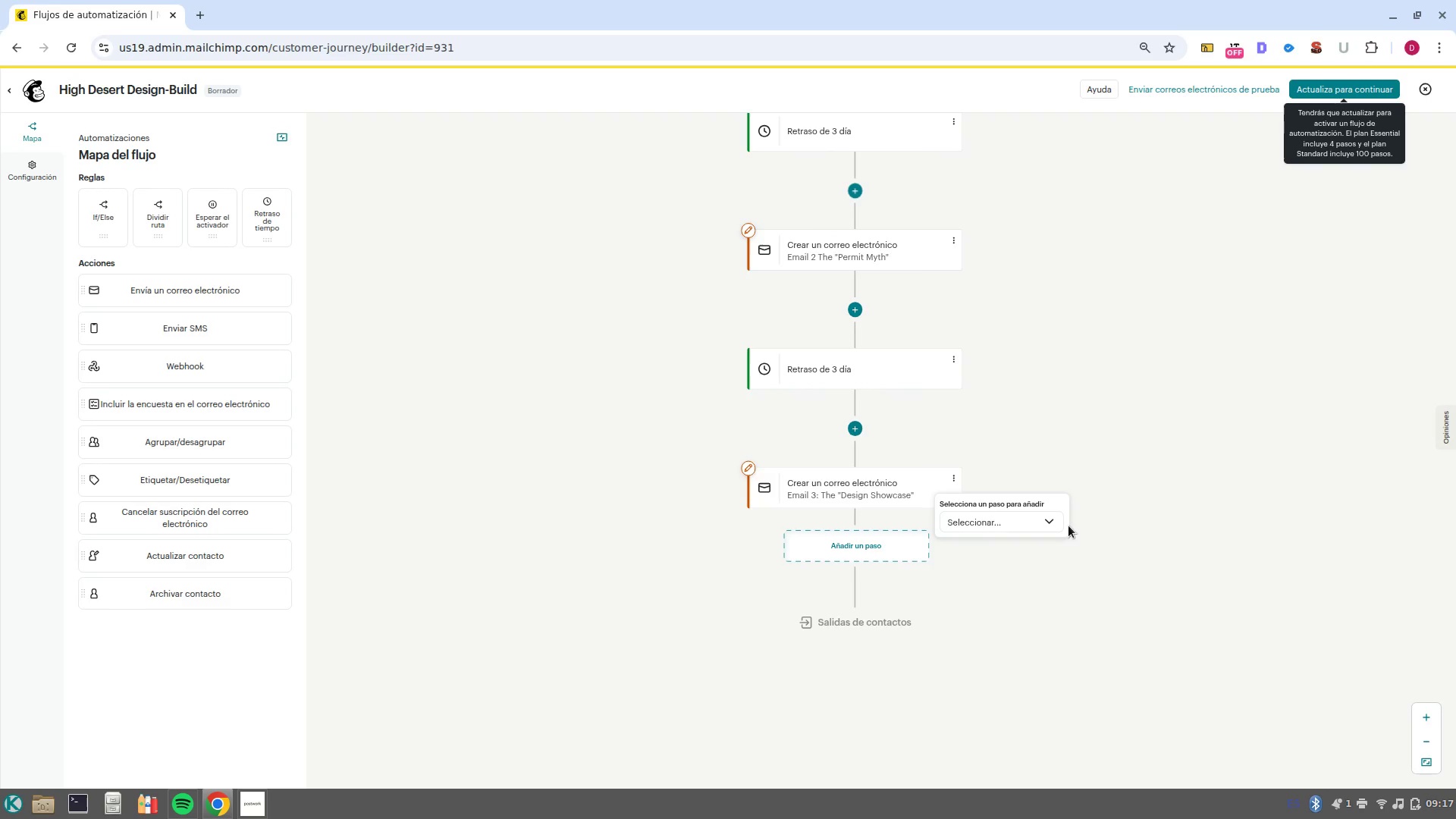 
left_click([1052, 524])
 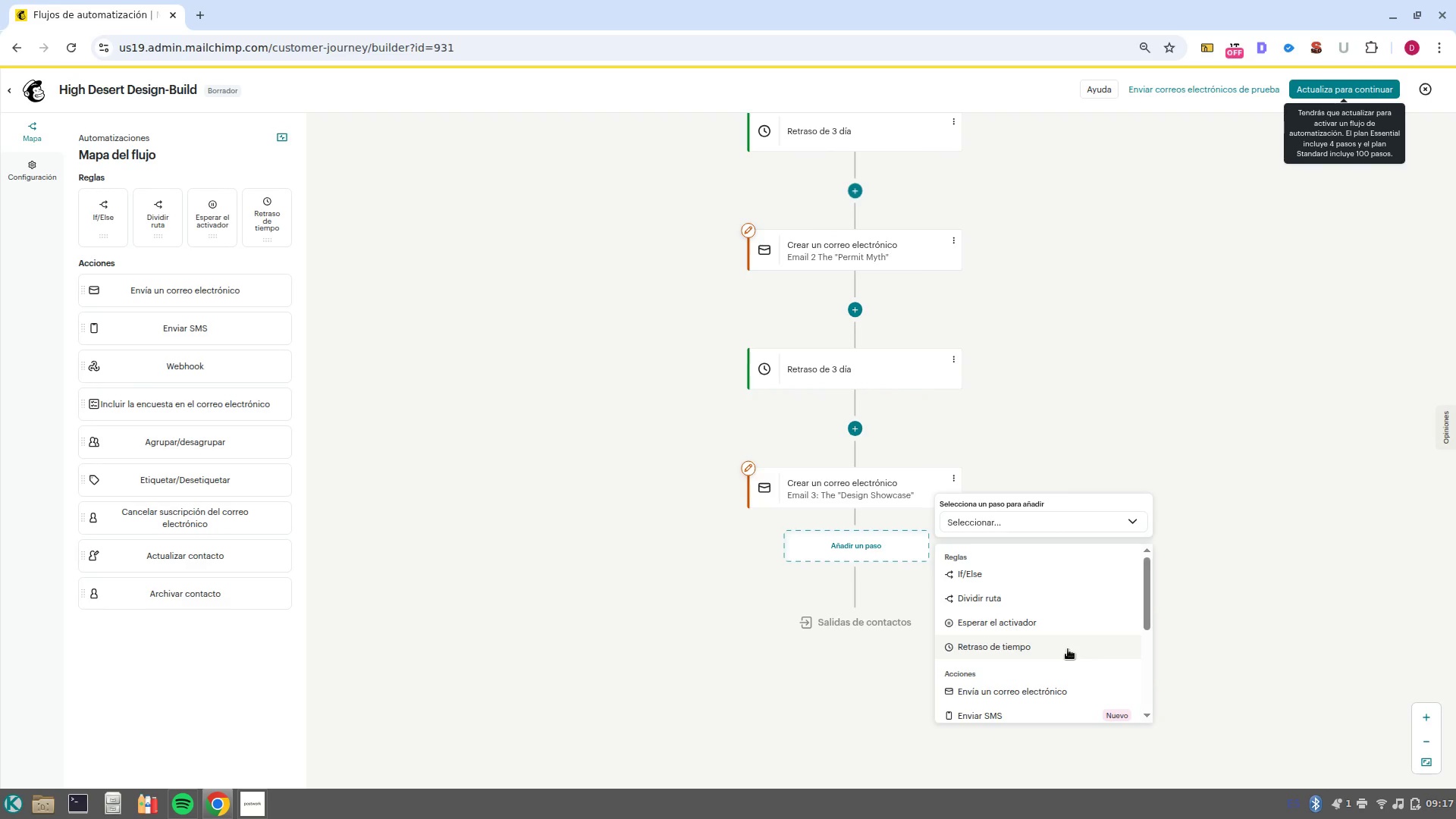 
left_click([1068, 649])
 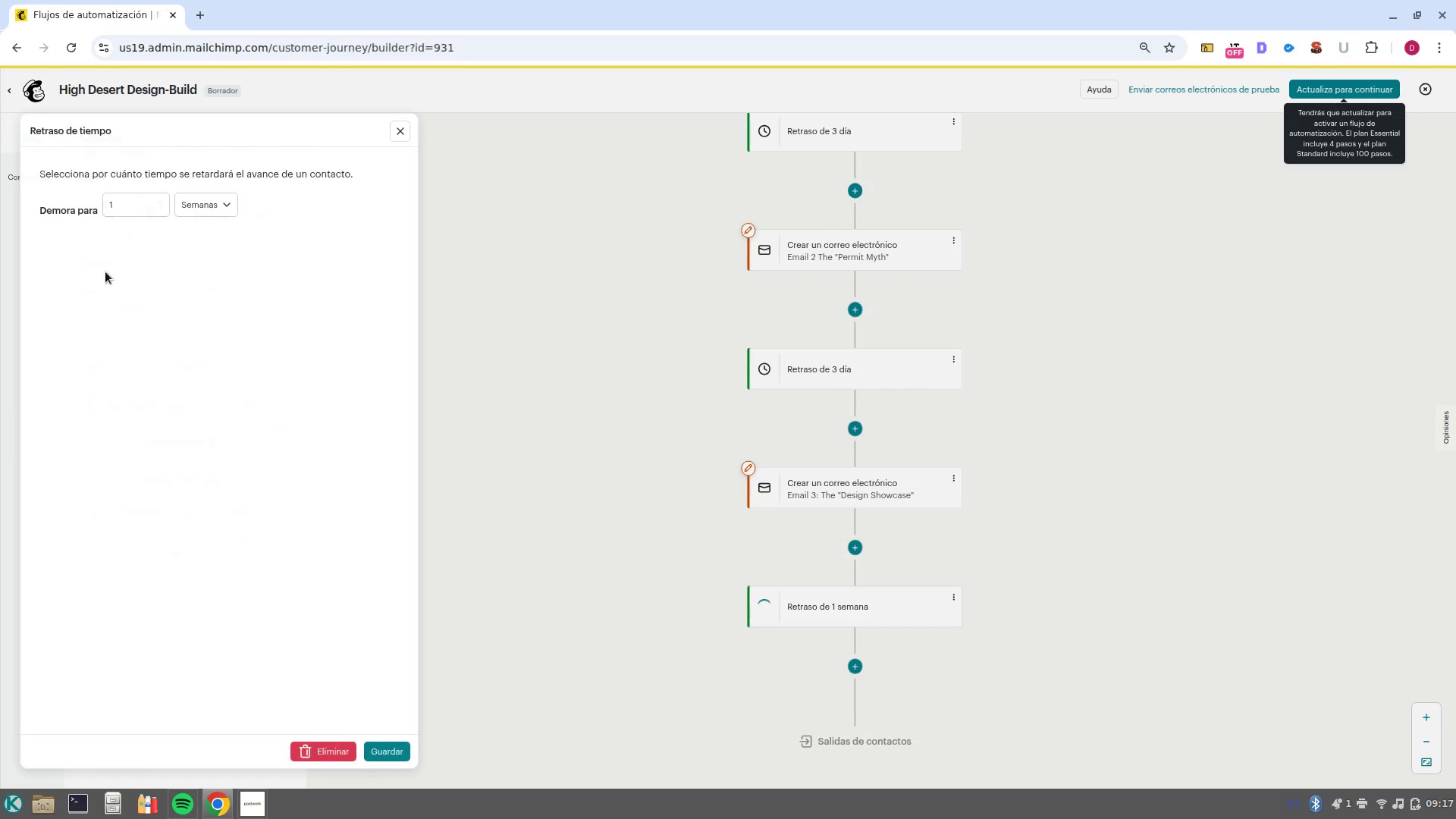 
left_click([207, 192])
 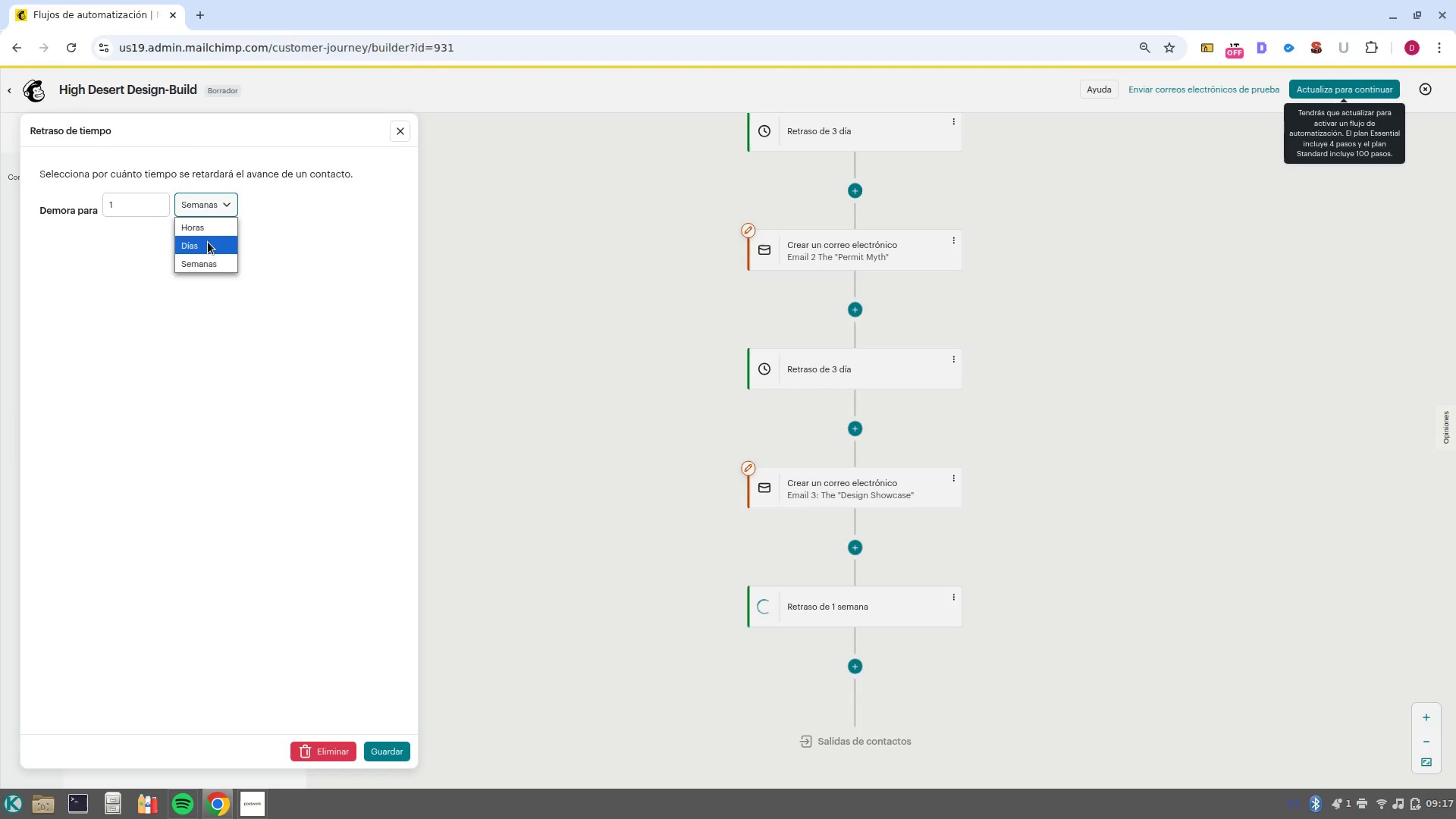 
left_click([208, 242])
 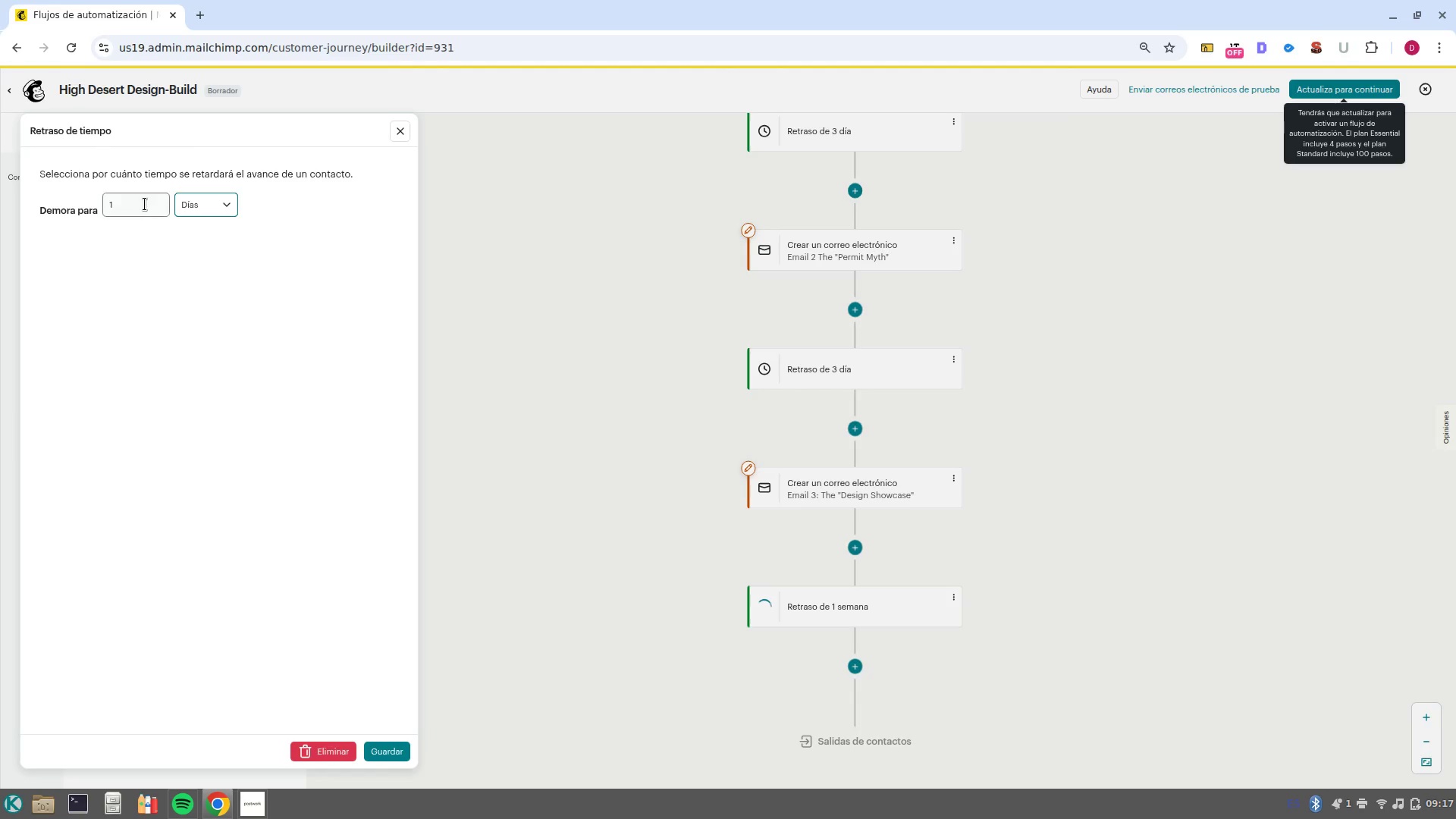 
left_click([142, 202])
 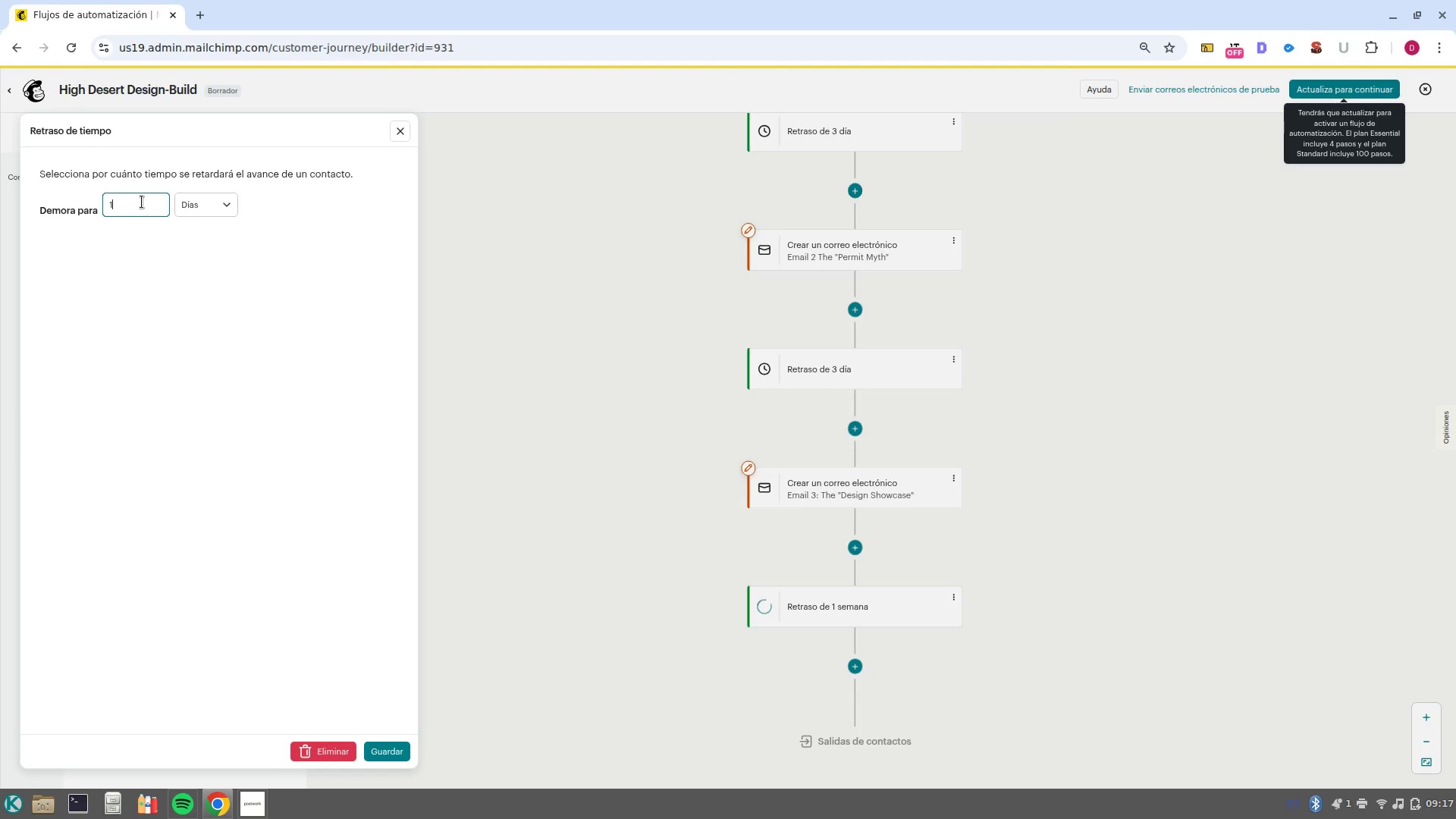 
key(Backspace)
 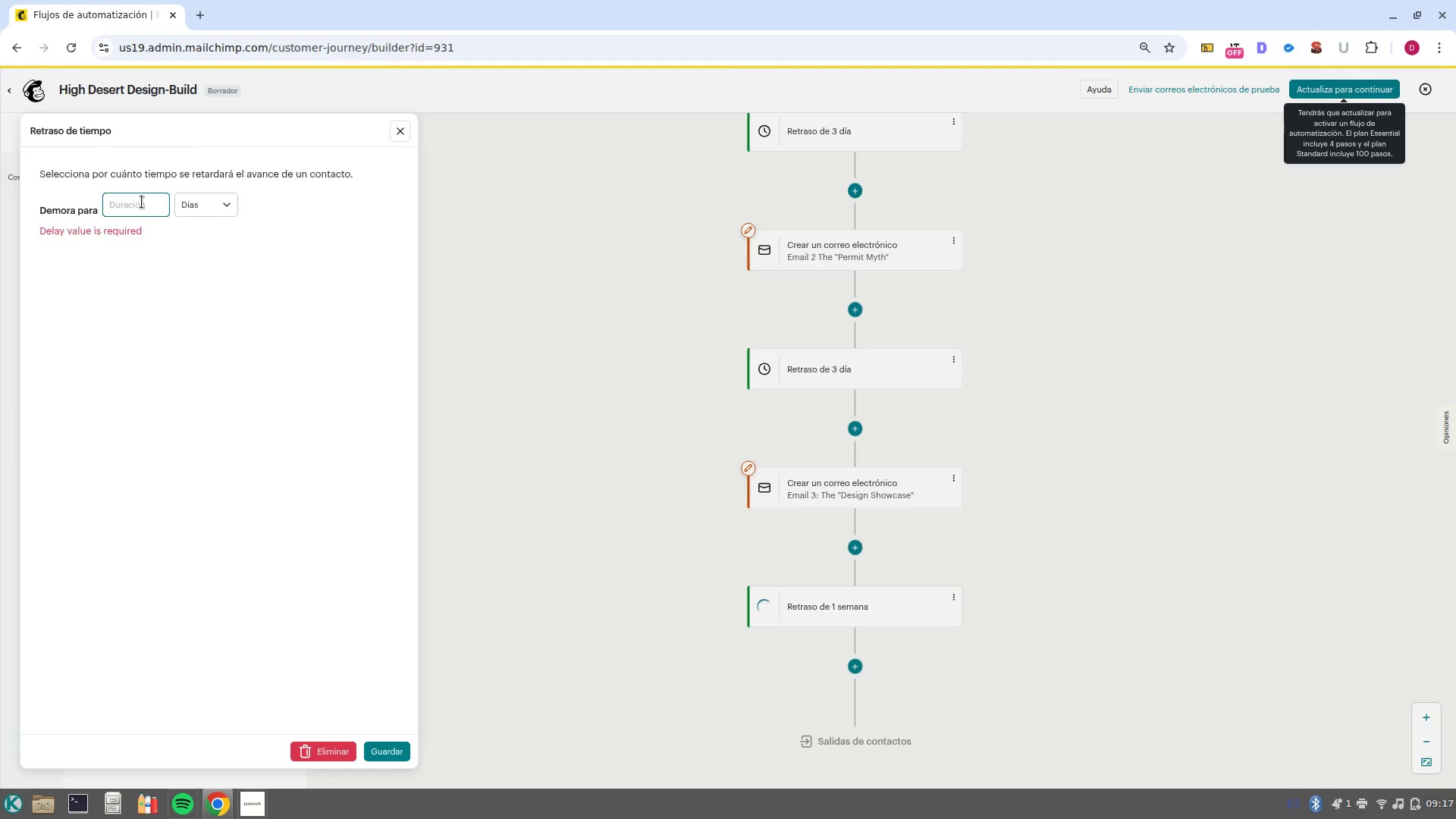 
key(3)
 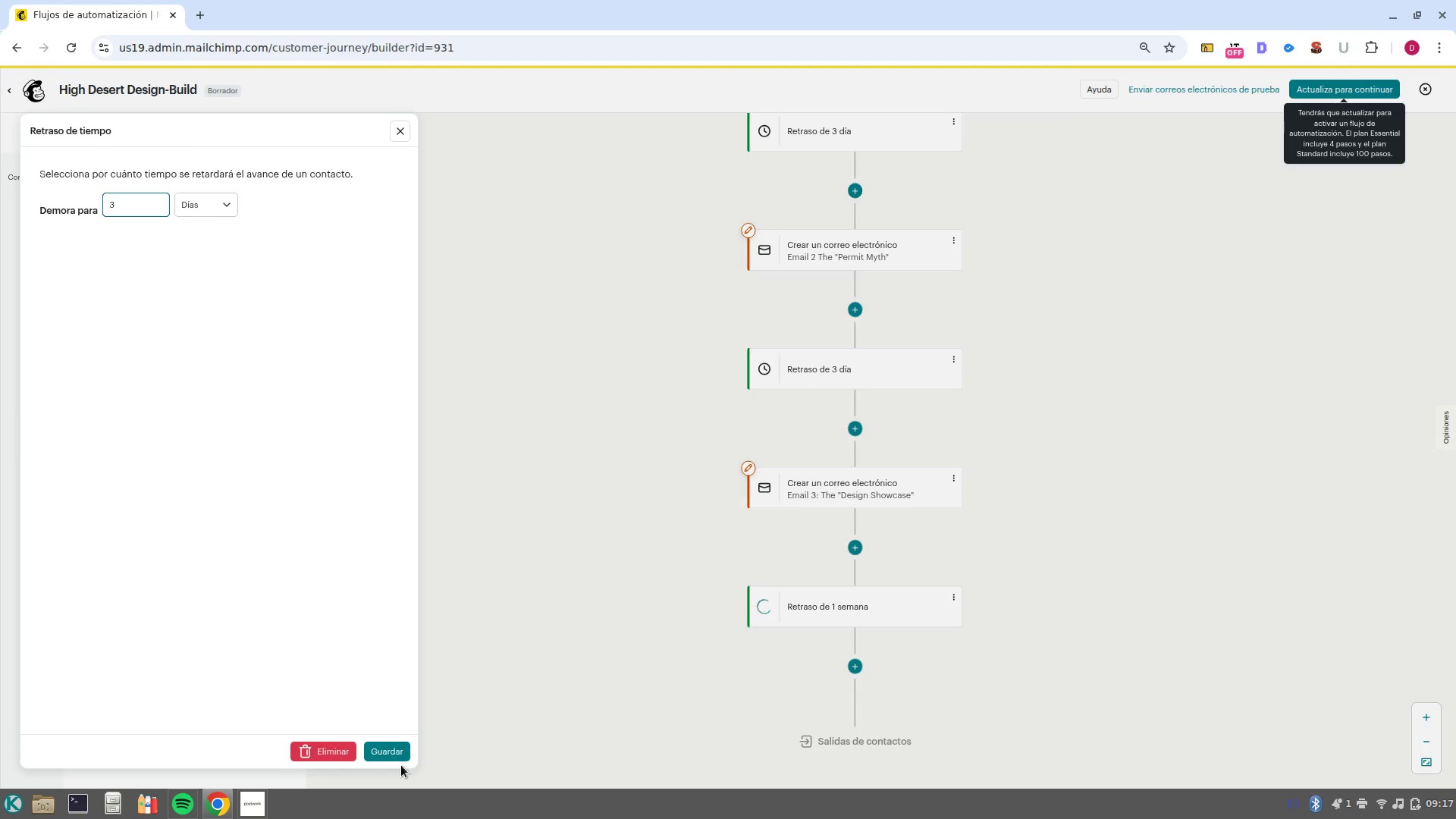 
left_click([397, 752])
 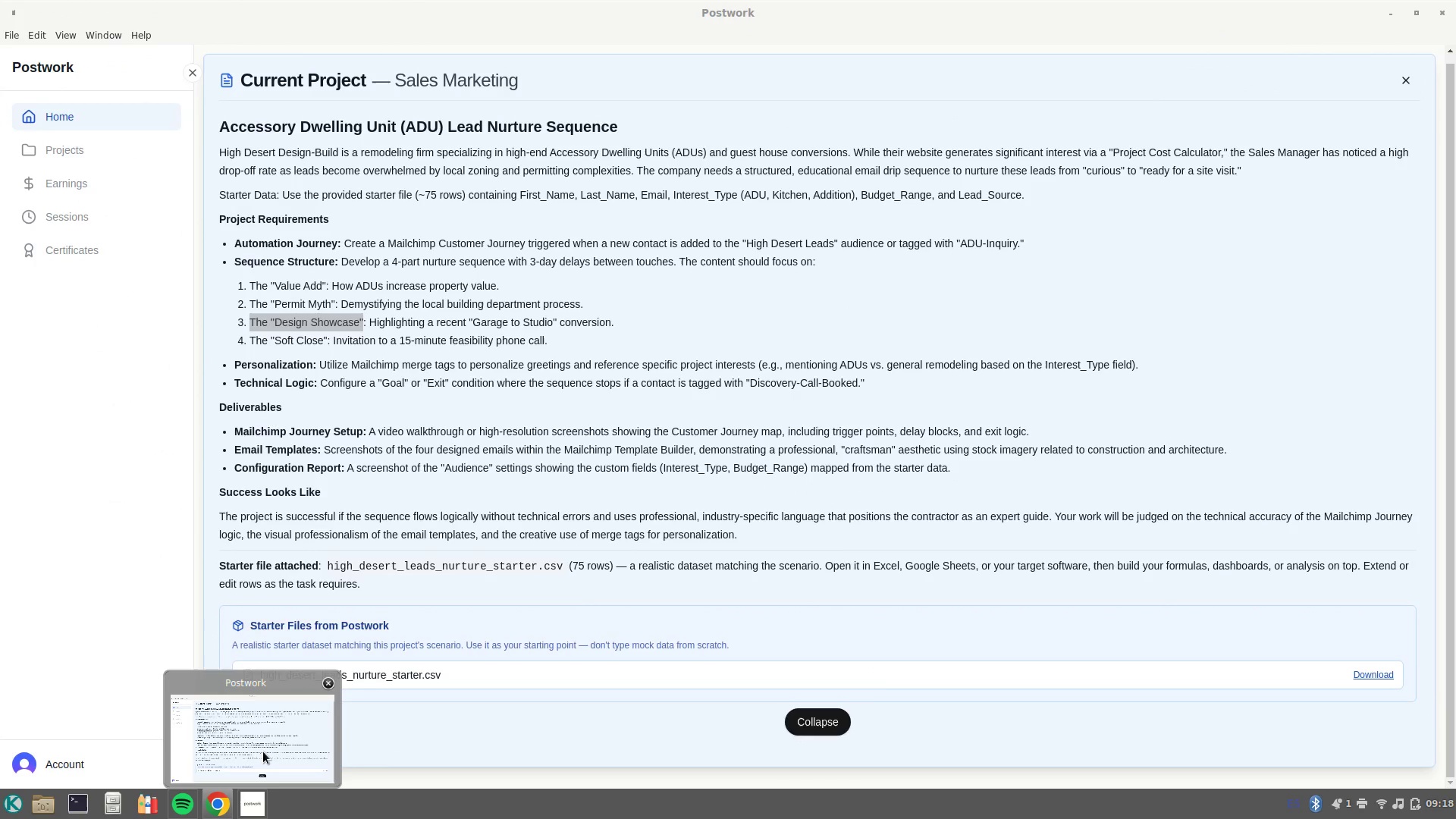 
wait(52.37)
 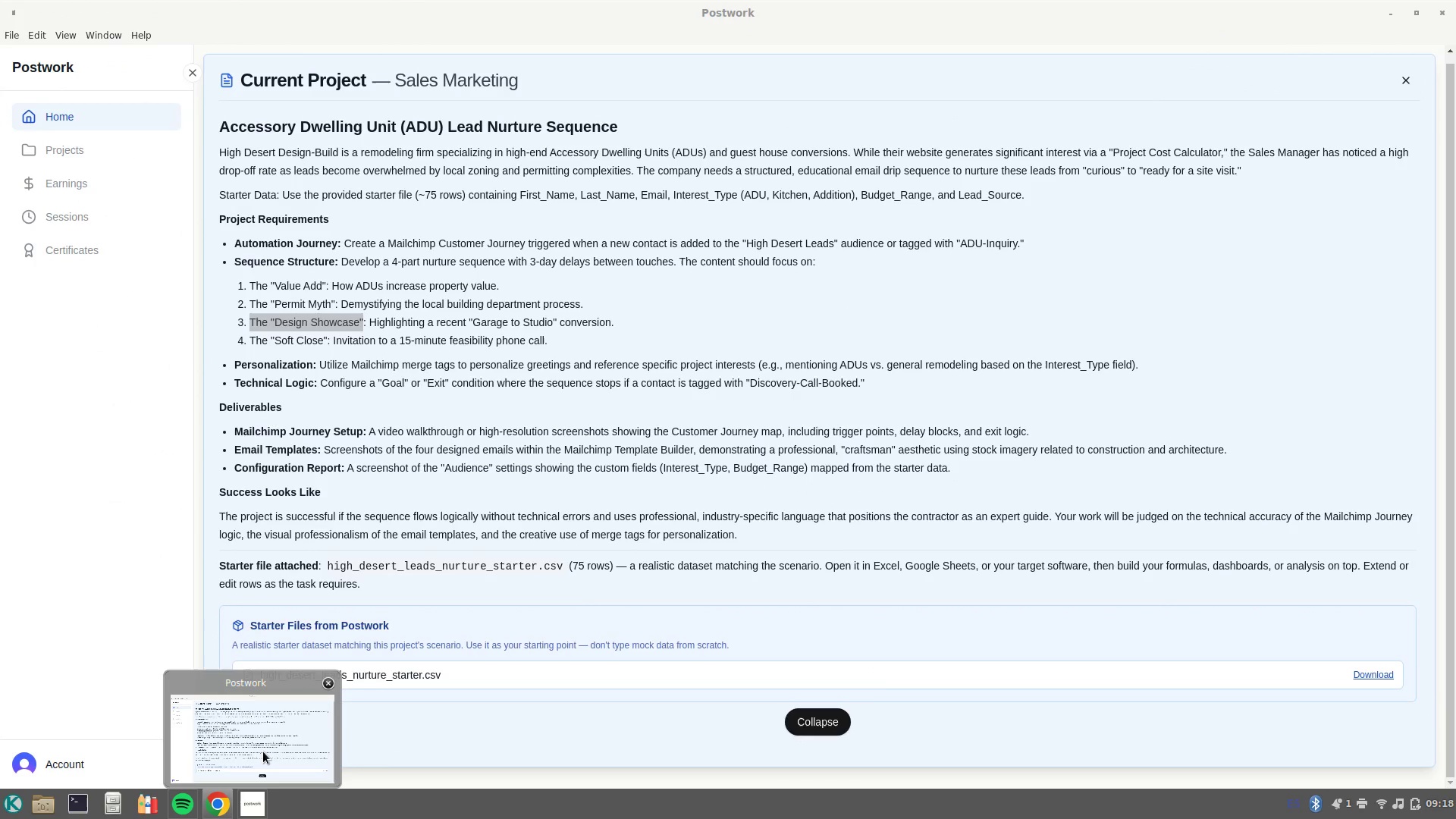 
left_click([854, 657])
 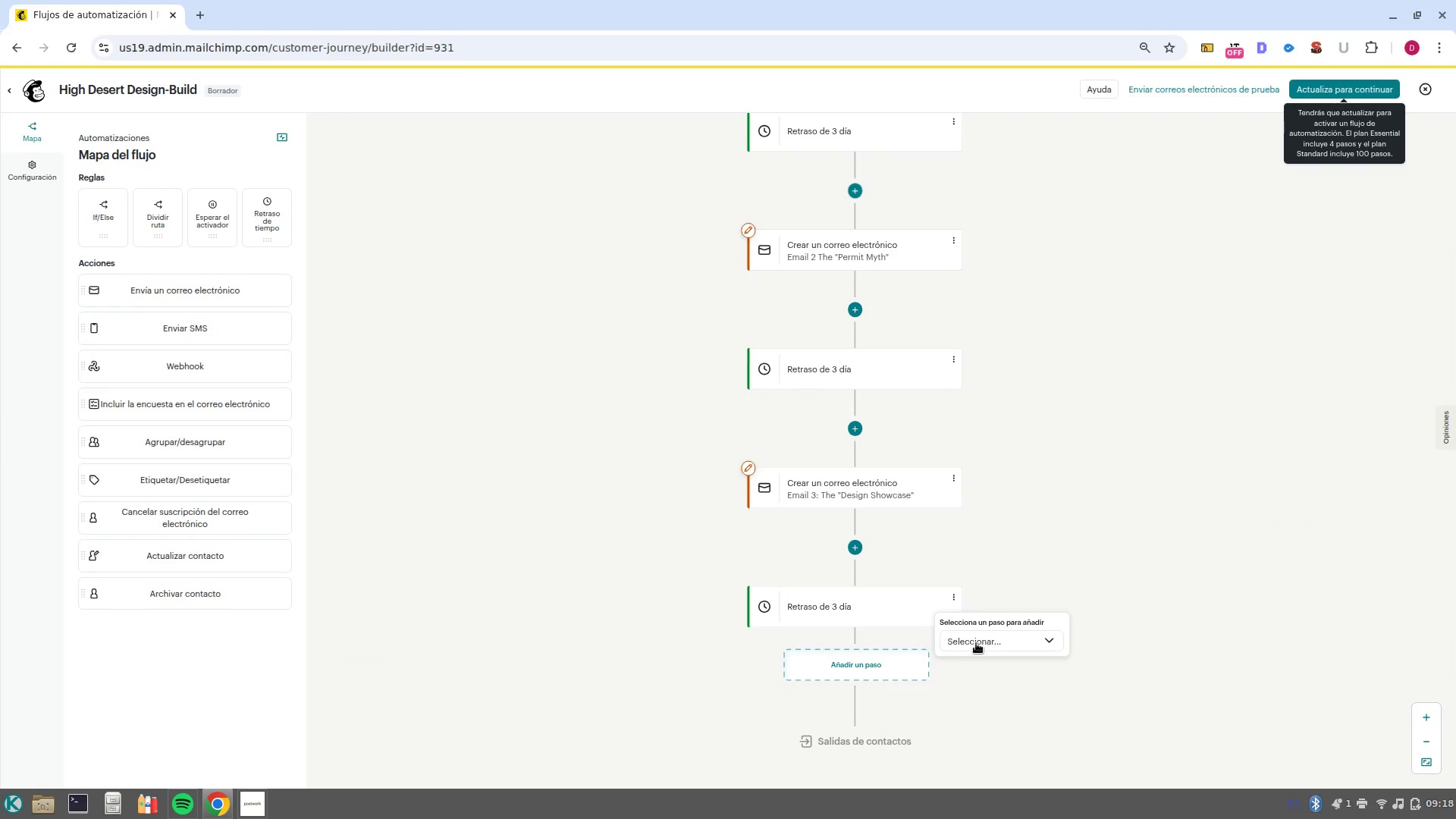 
left_click([984, 638])
 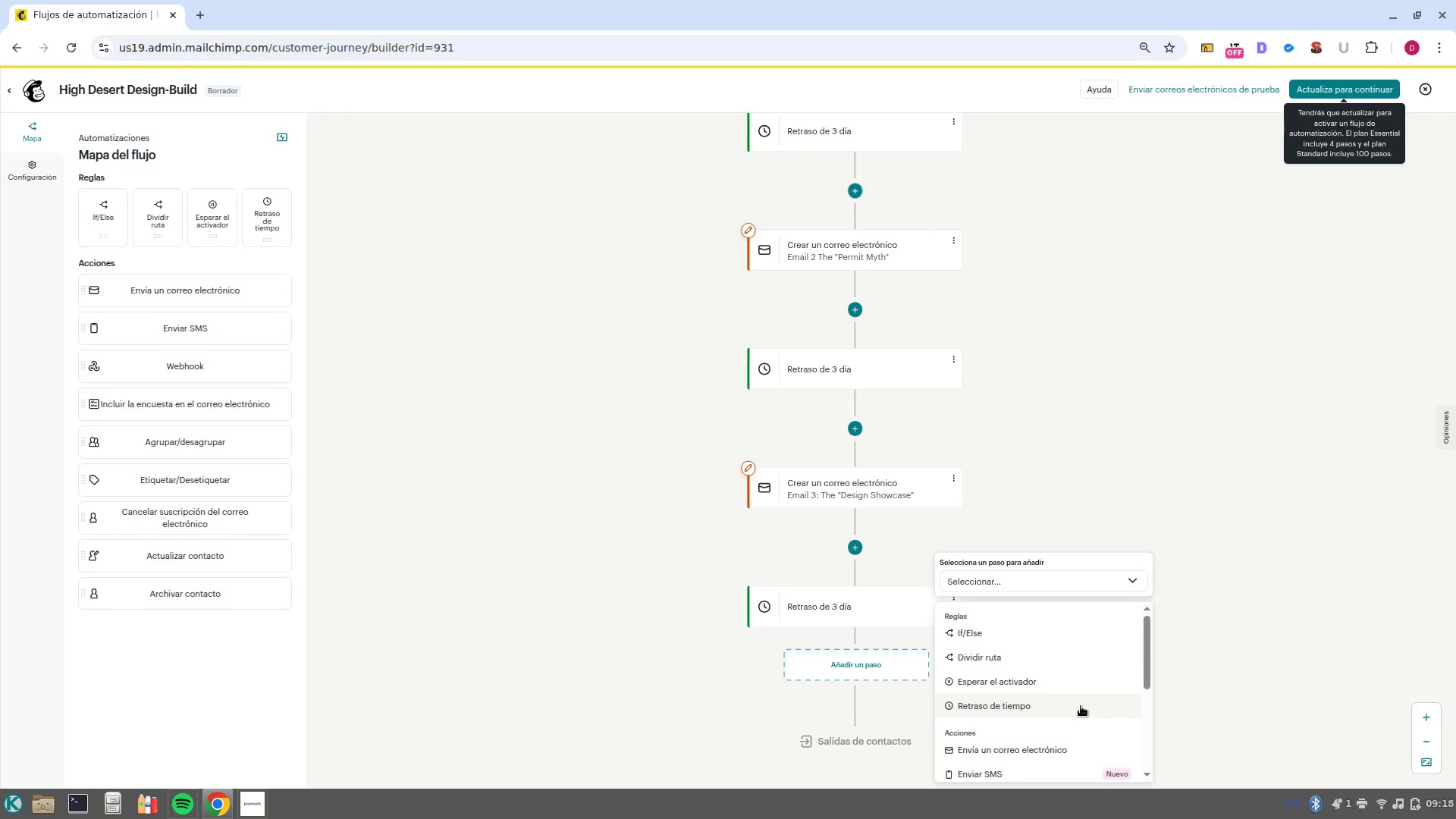 
left_click([1079, 704])
 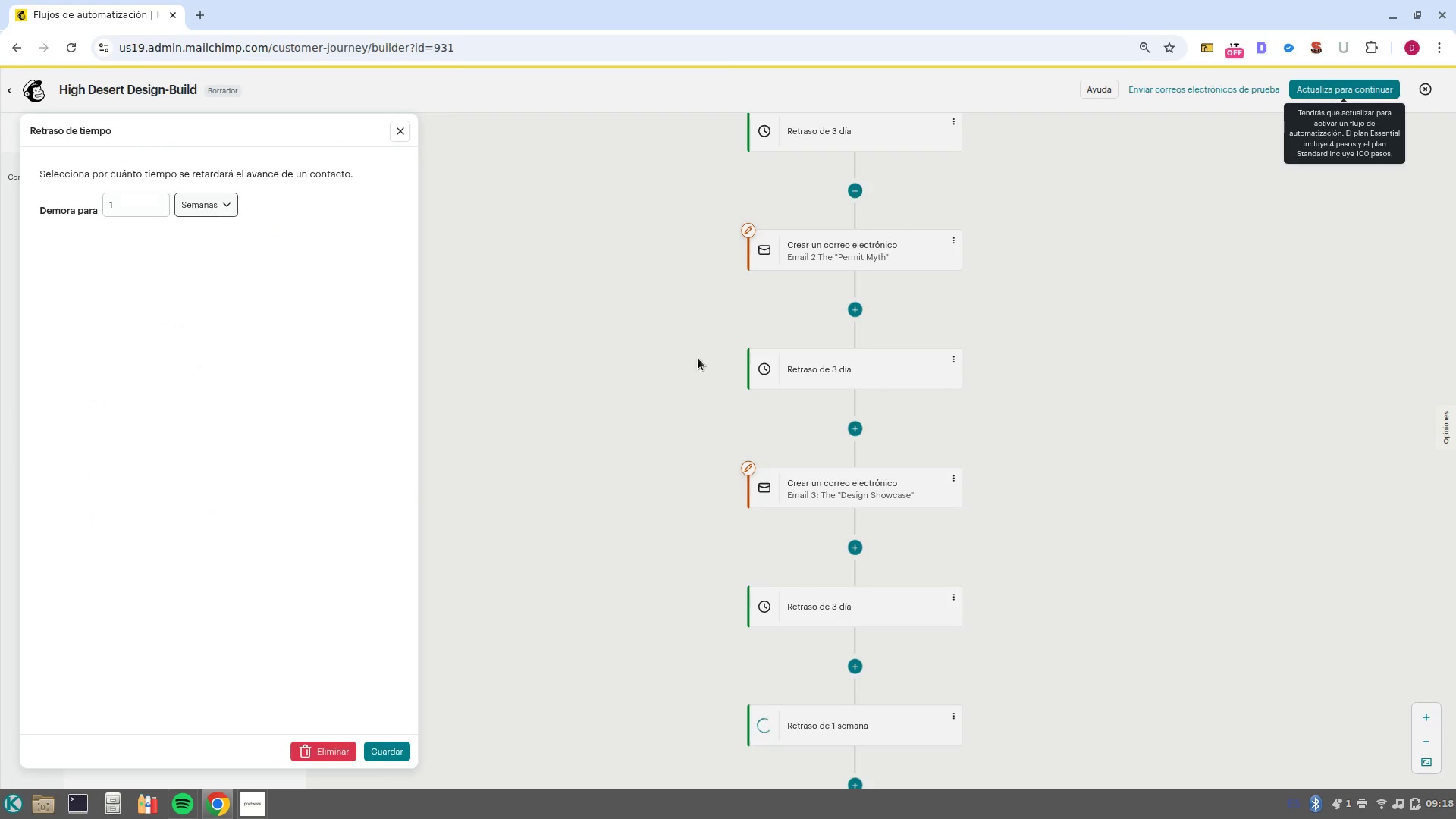 
left_click([391, 756])
 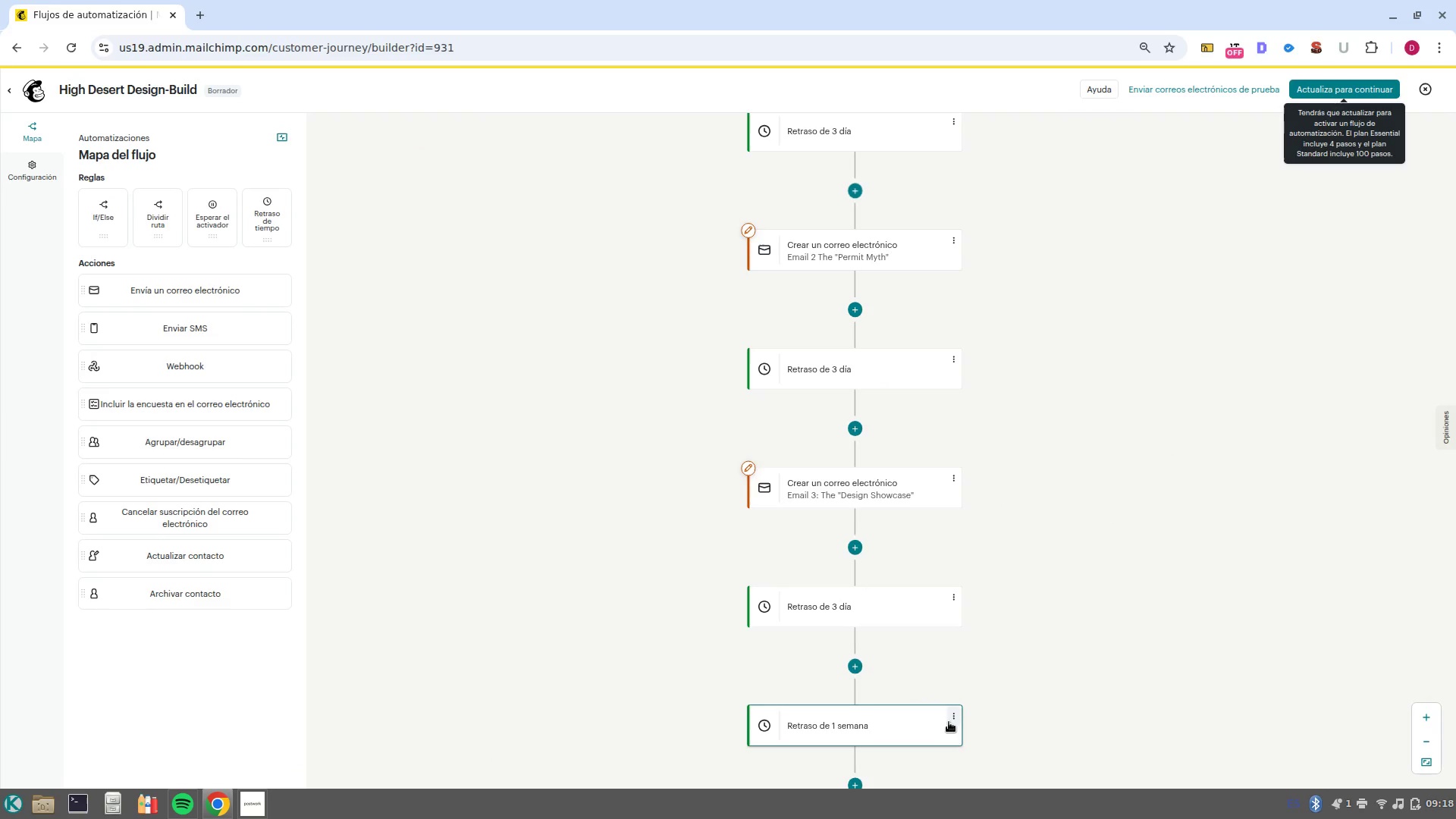 
left_click([955, 715])
 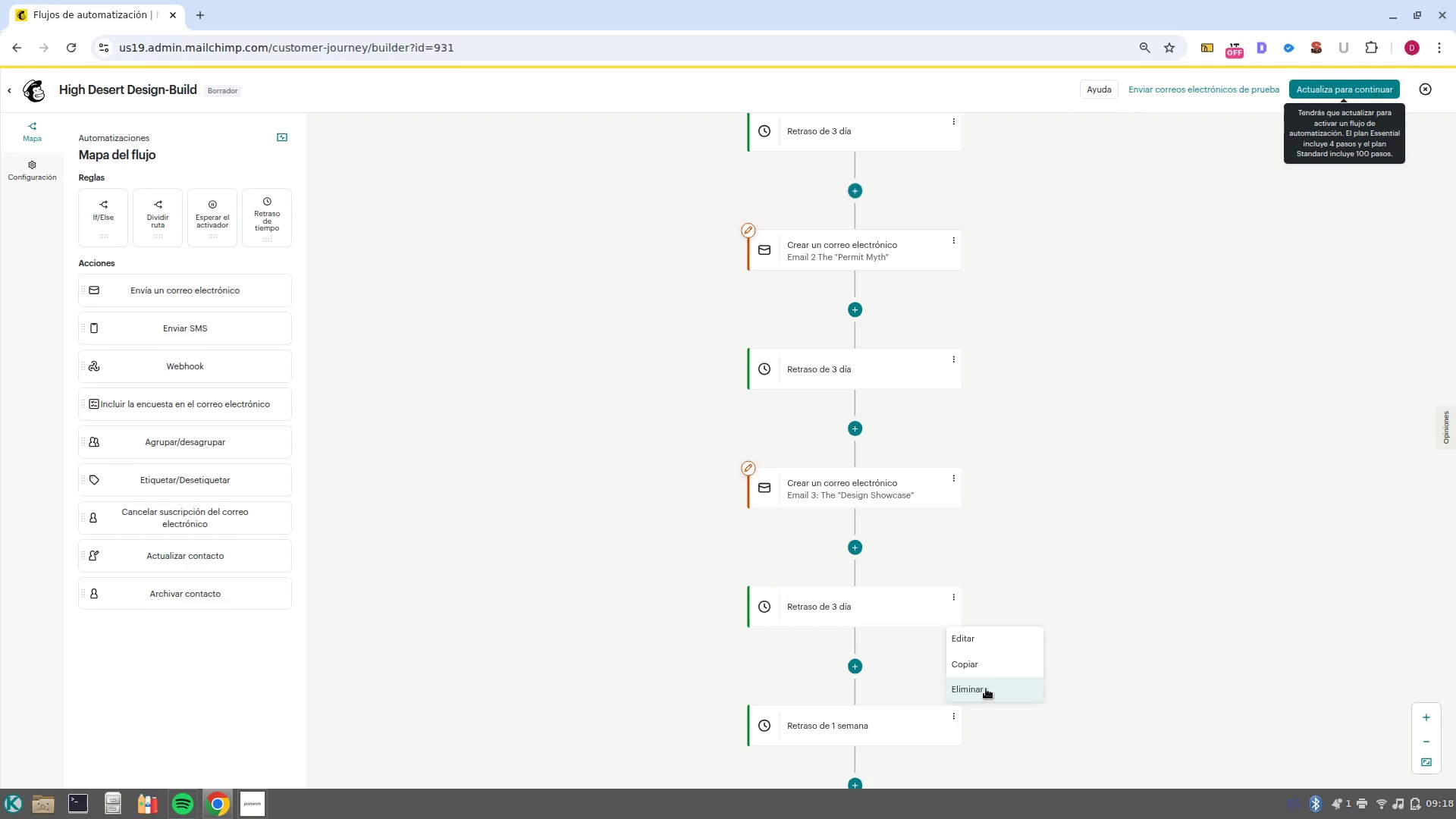 
left_click([986, 689])
 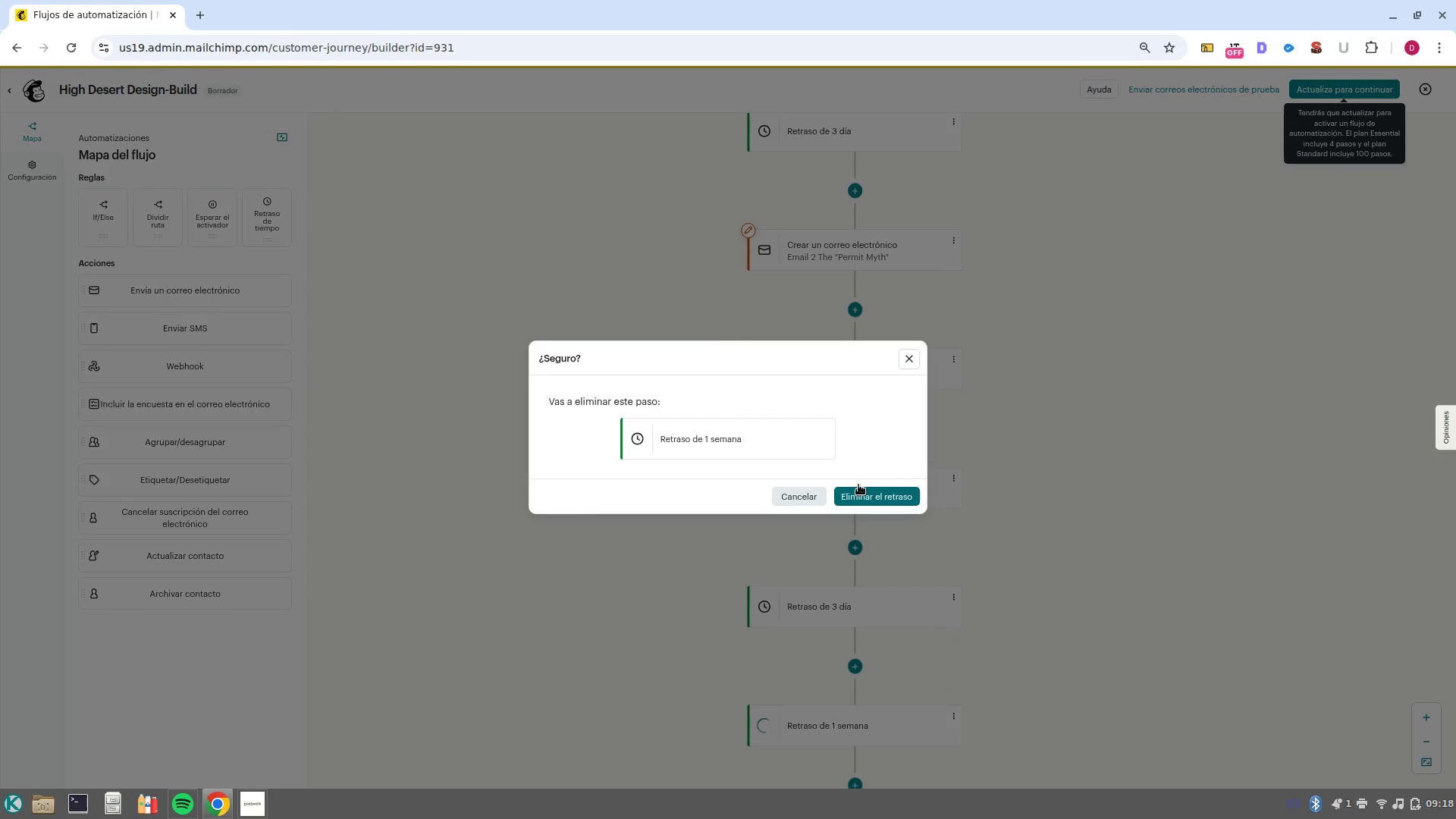 
left_click([896, 496])
 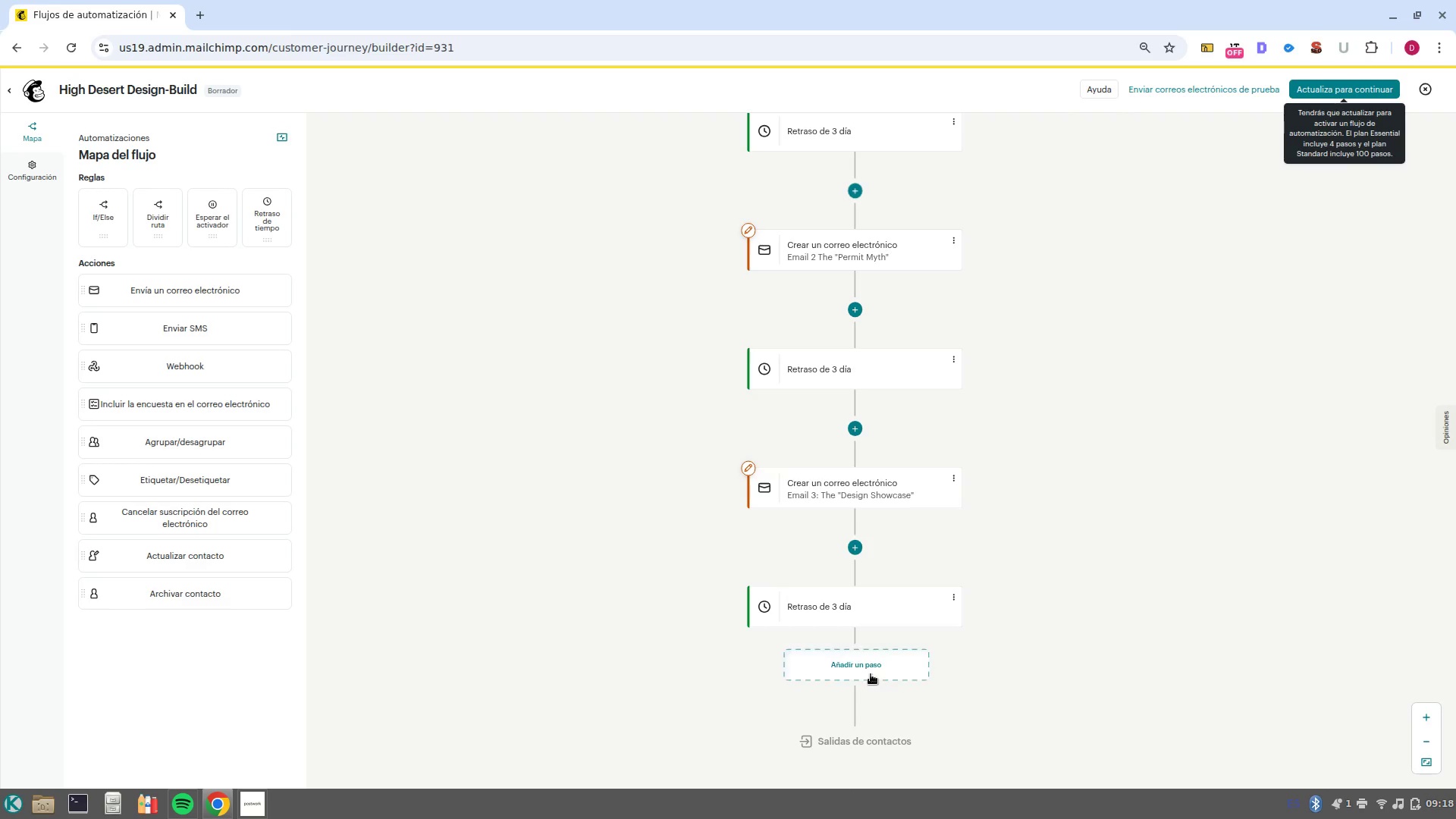 
left_click([861, 674])
 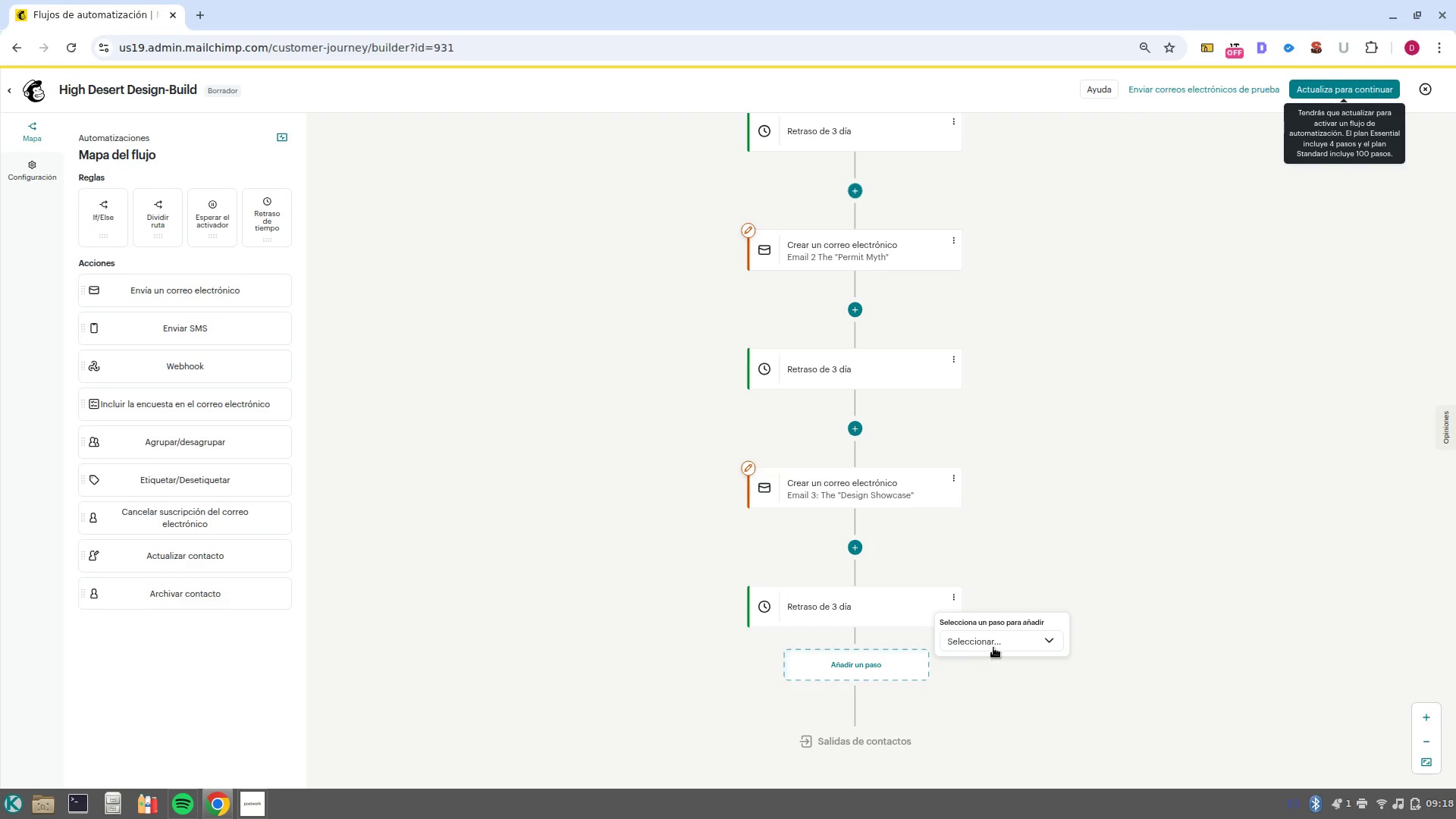 
left_click([993, 647])
 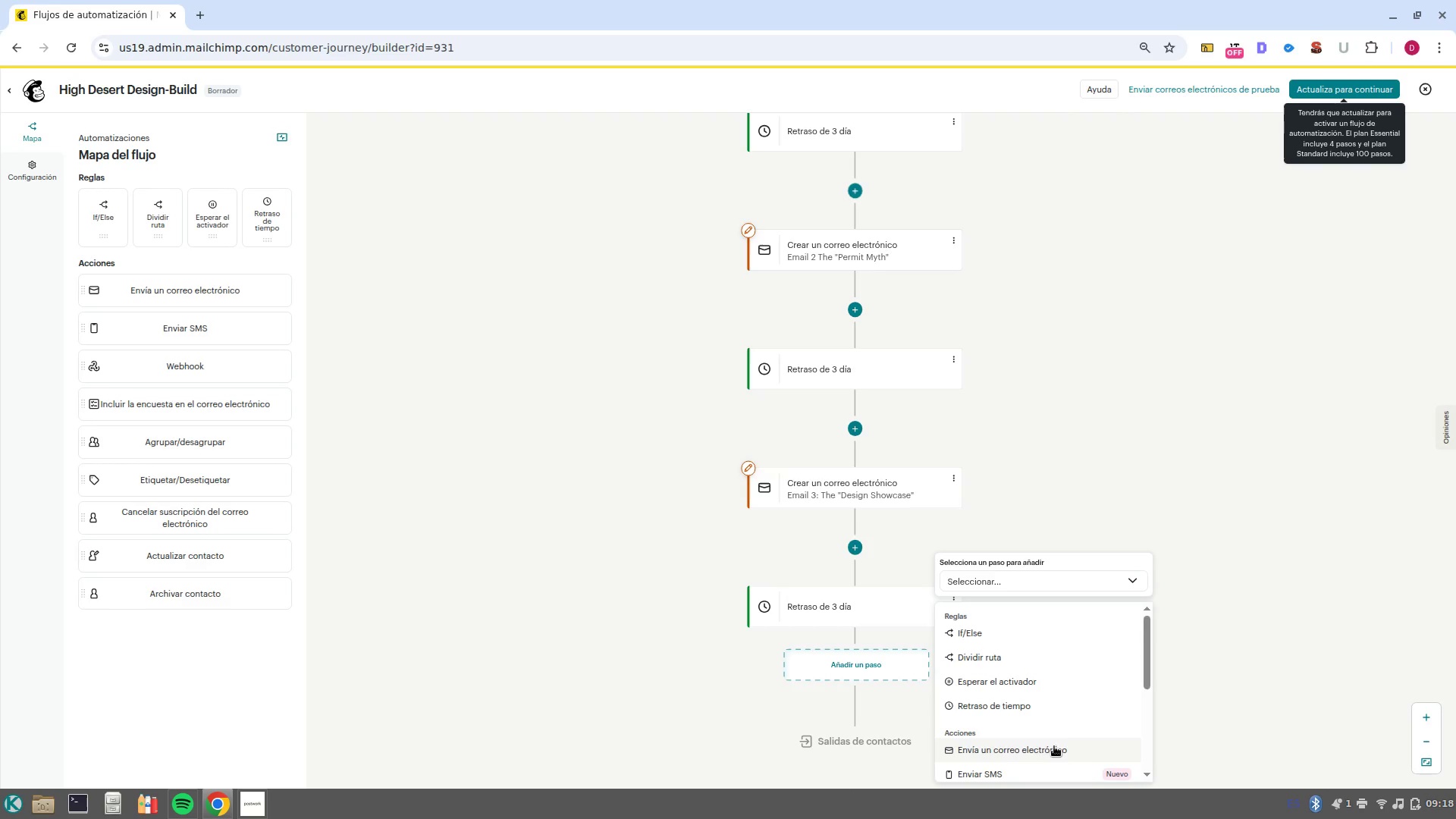 
left_click([1055, 749])
 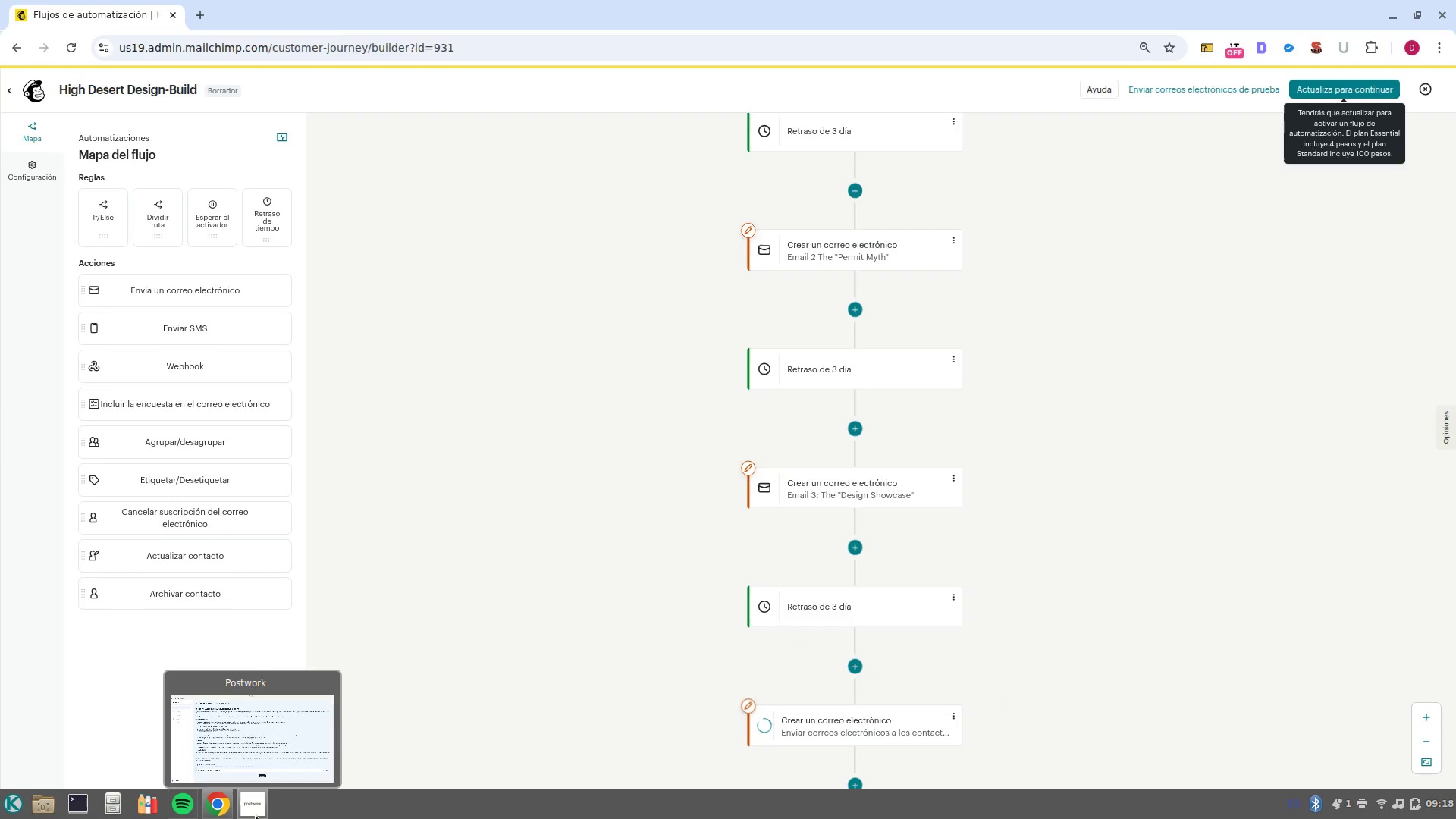 
left_click([268, 771])